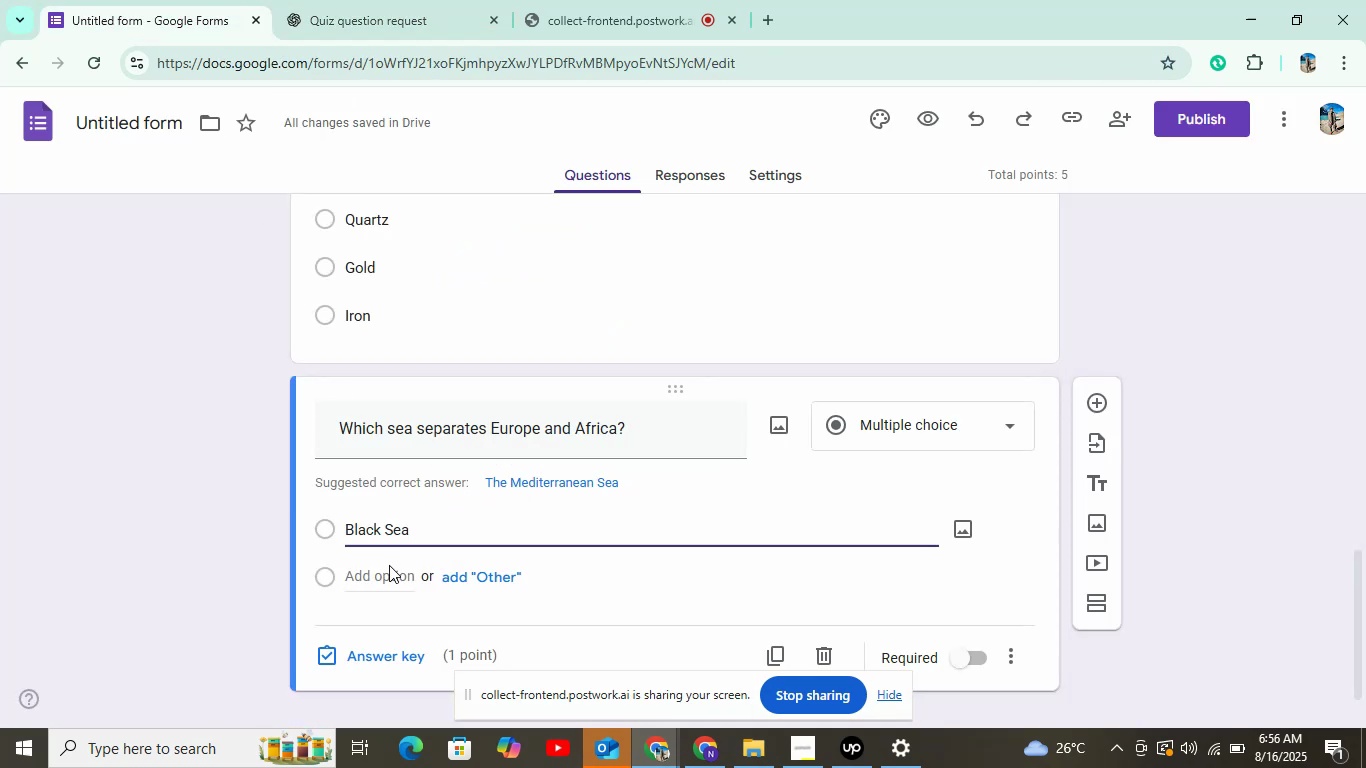 
left_click([389, 565])
 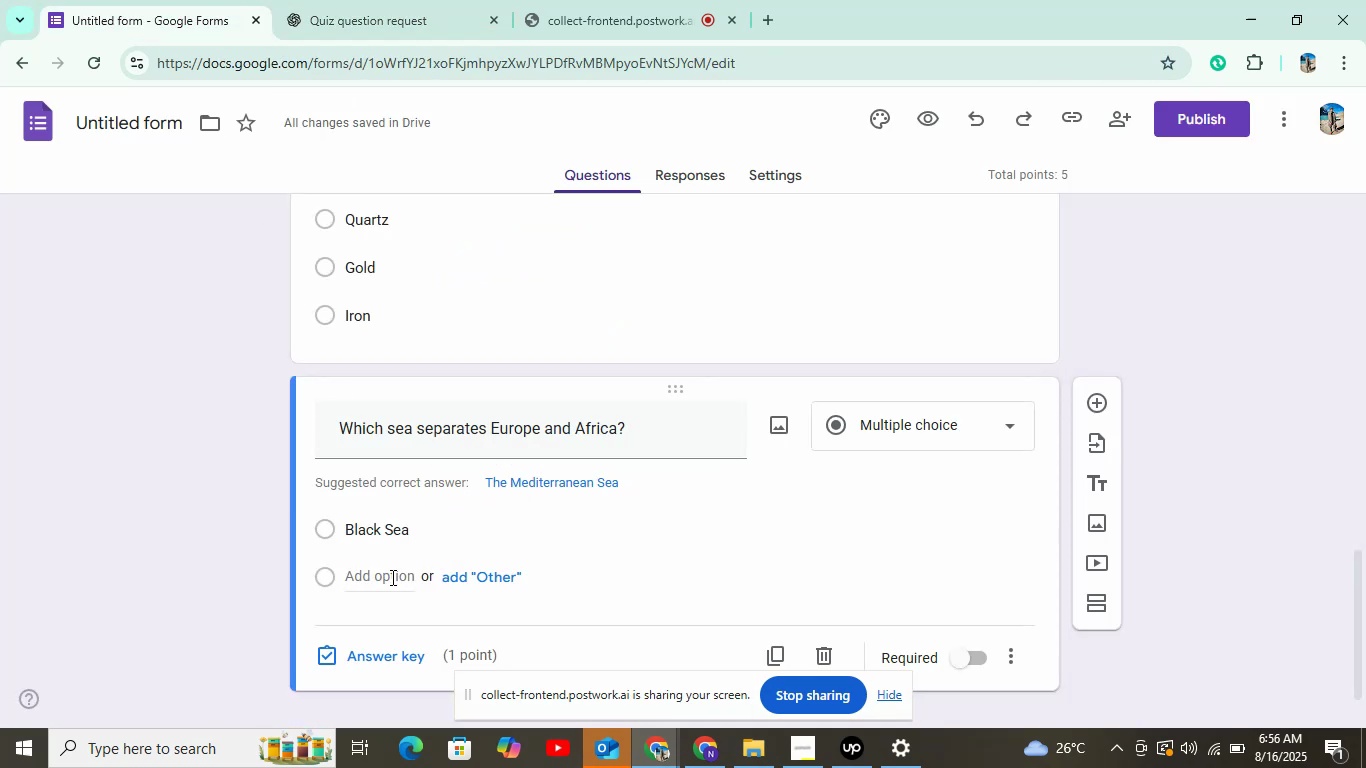 
left_click_drag(start_coordinate=[391, 576], to_coordinate=[391, 583])
 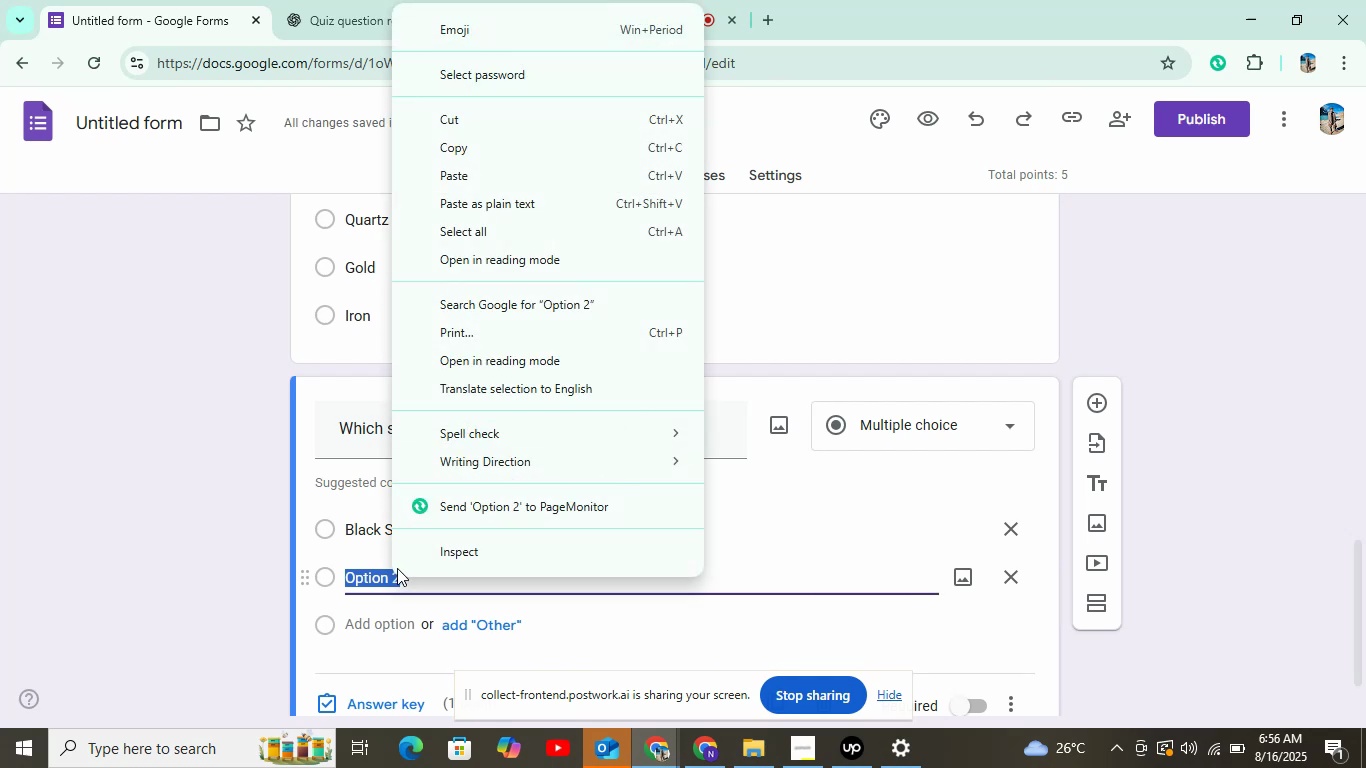 
wait(9.81)
 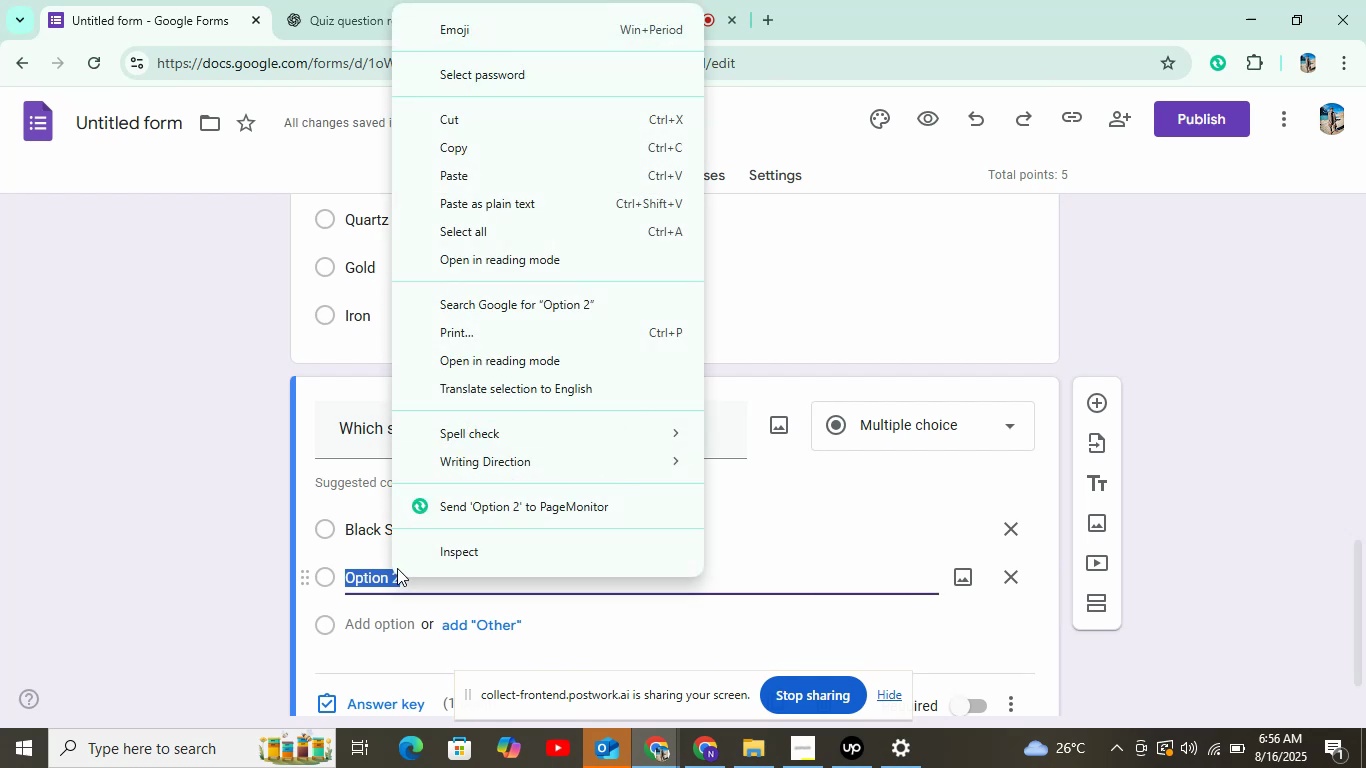 
left_click([495, 179])
 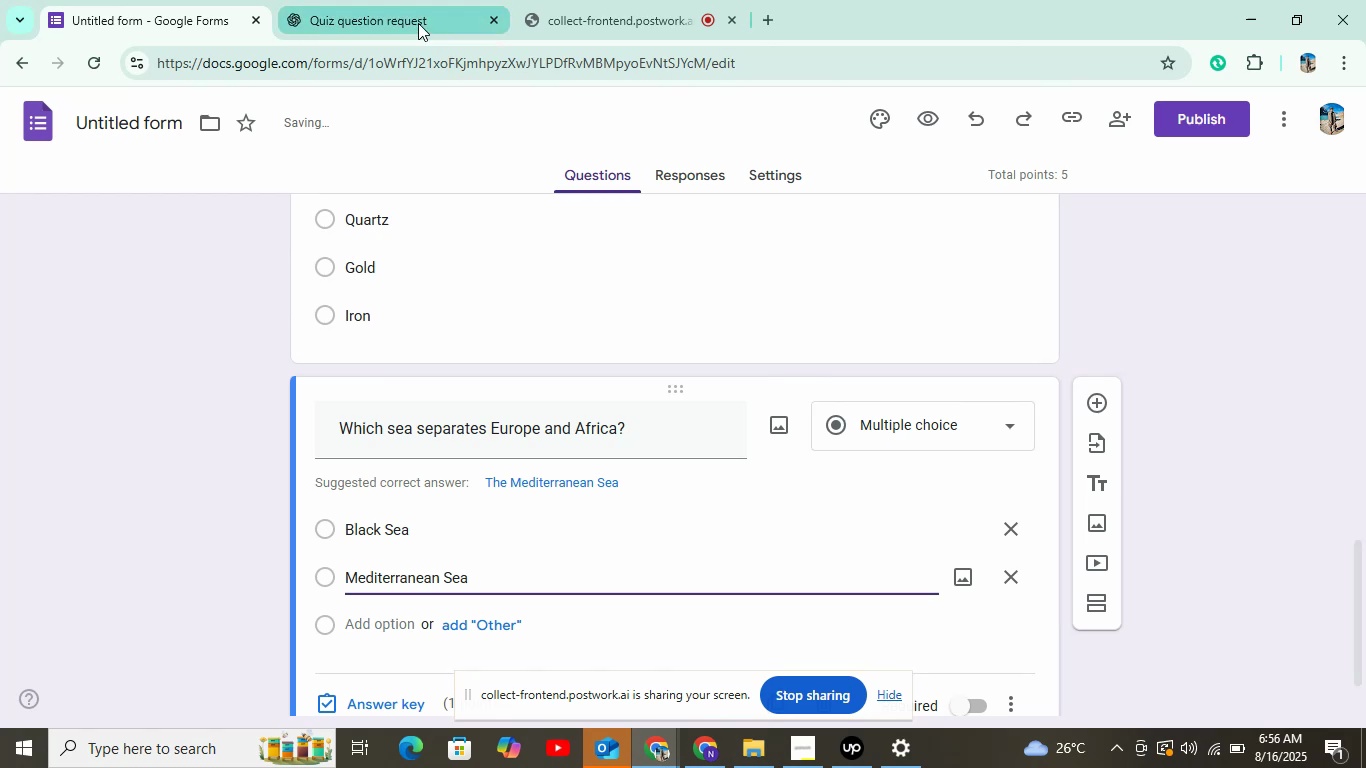 
left_click([418, 23])
 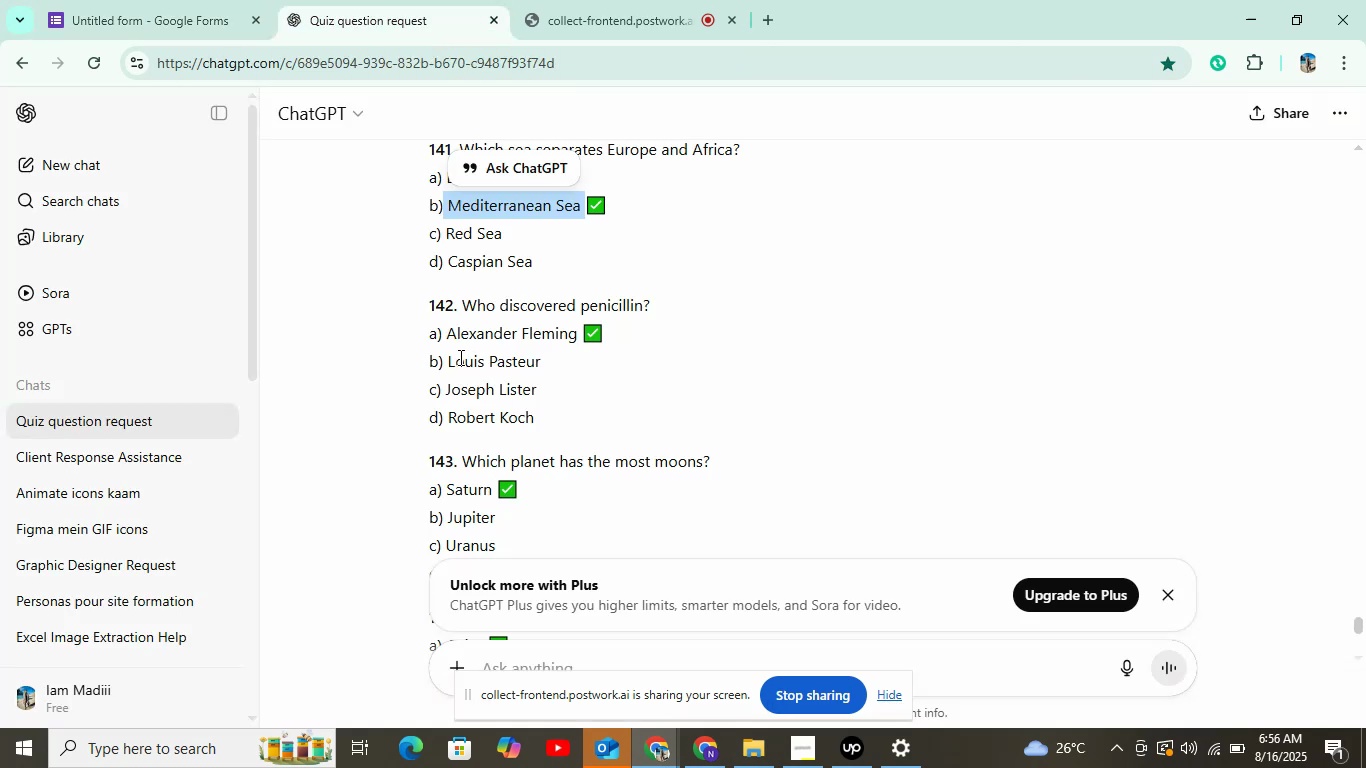 
left_click_drag(start_coordinate=[447, 356], to_coordinate=[572, 364])
 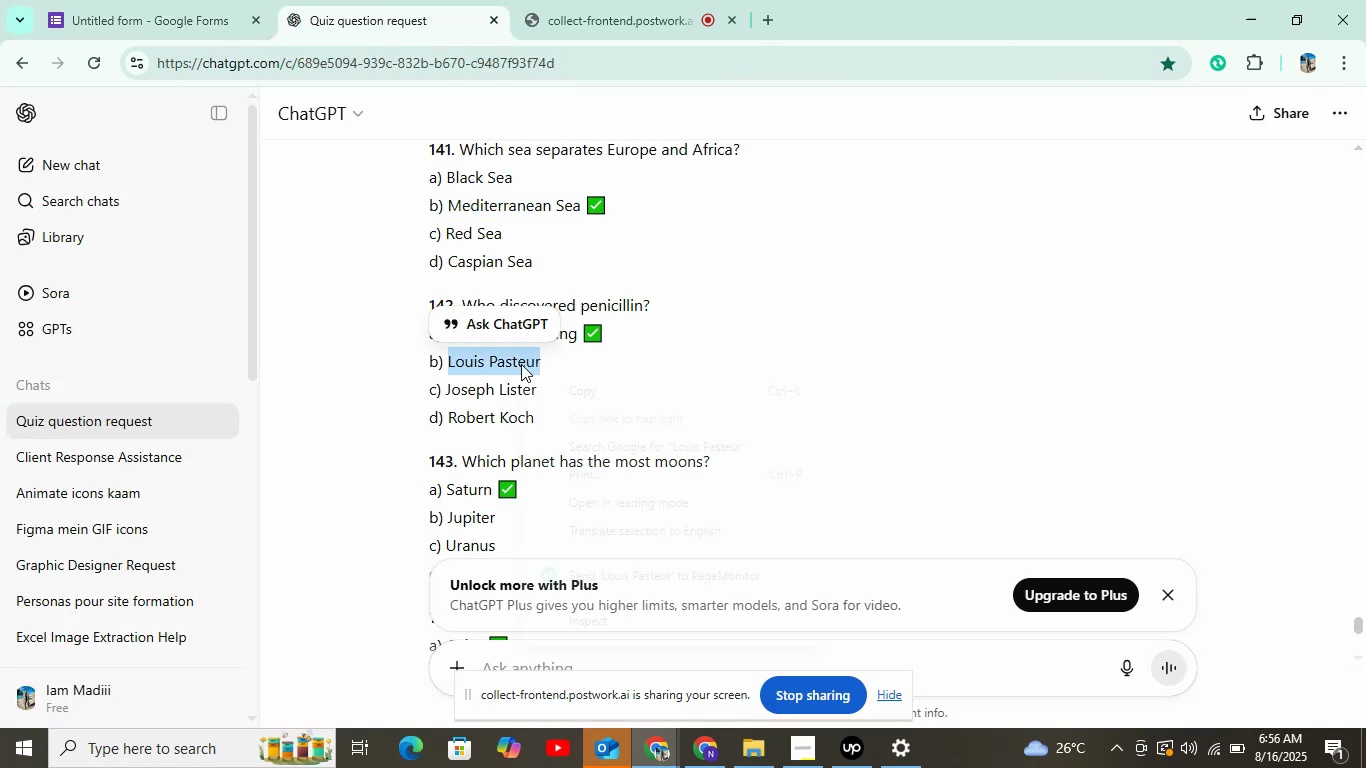 
right_click([521, 364])
 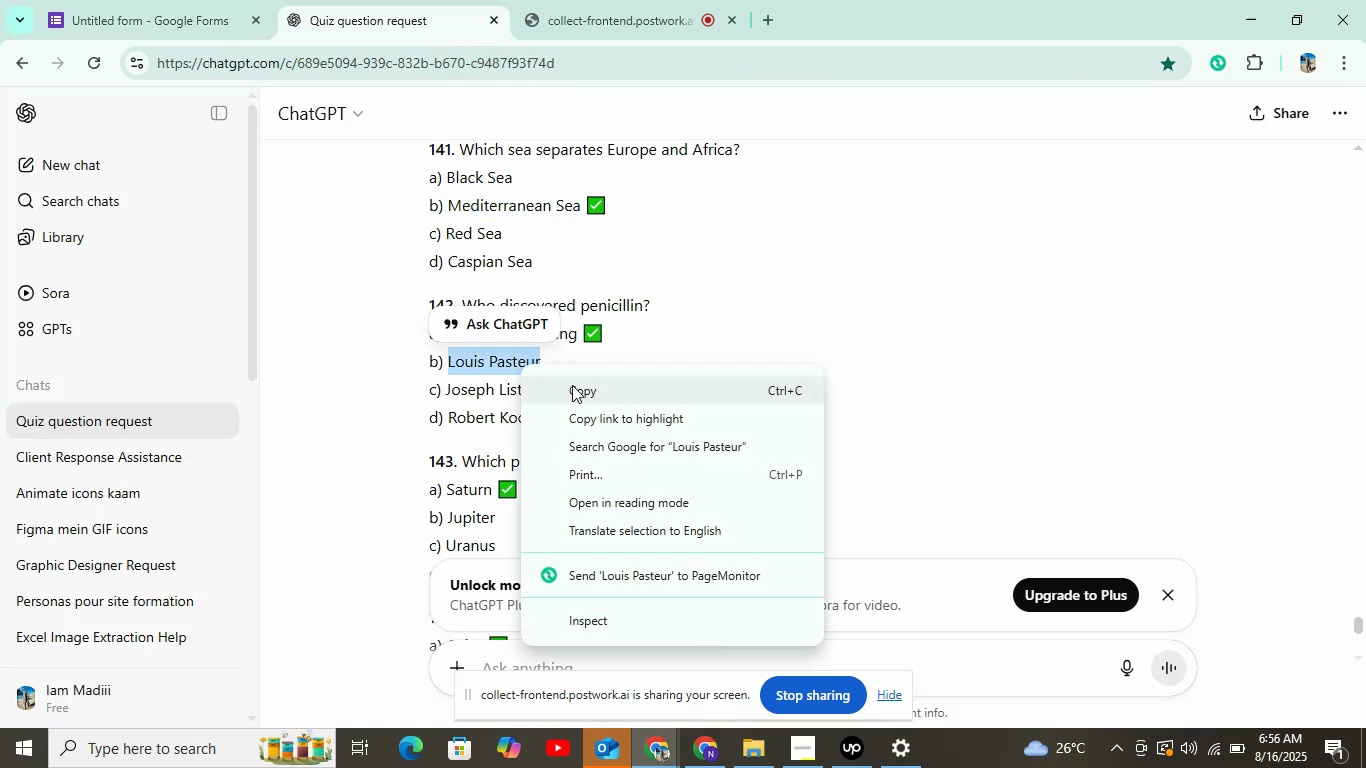 
left_click([572, 385])
 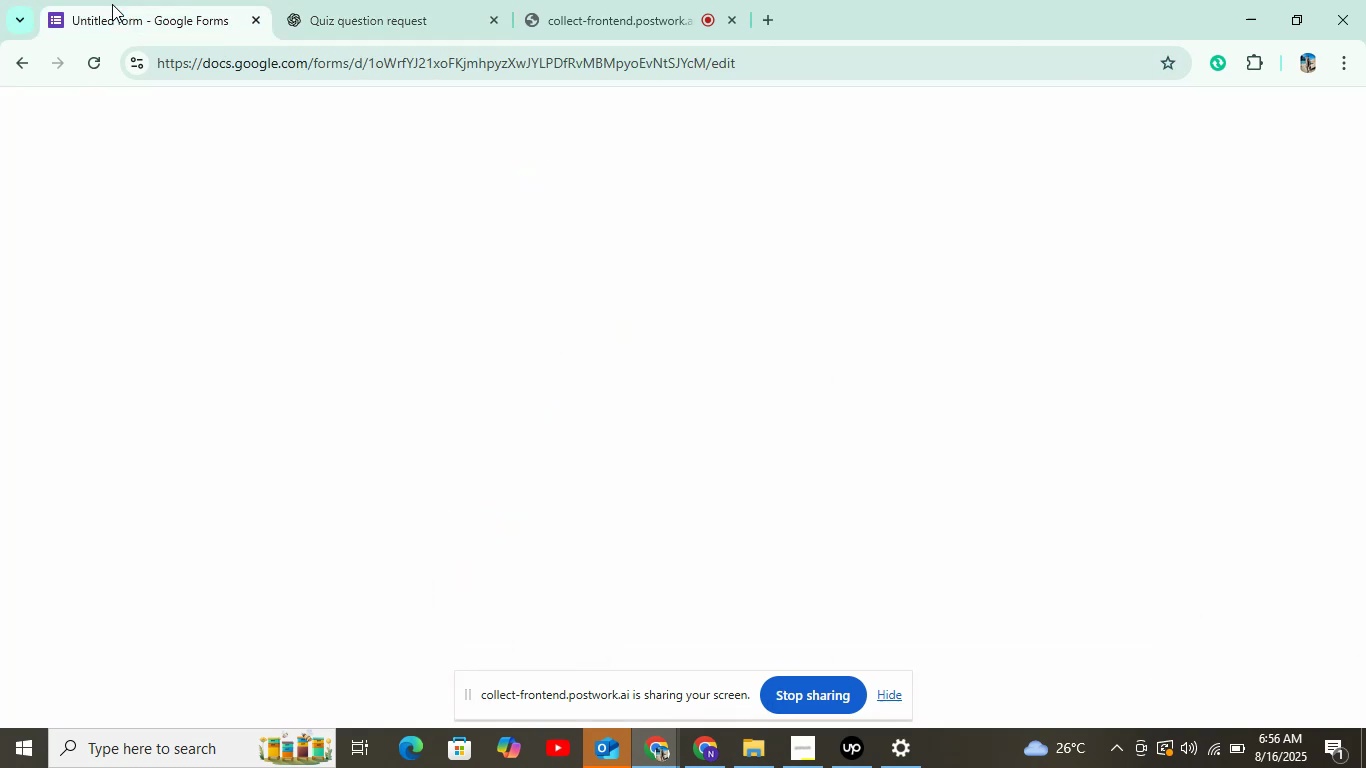 
left_click([110, 0])
 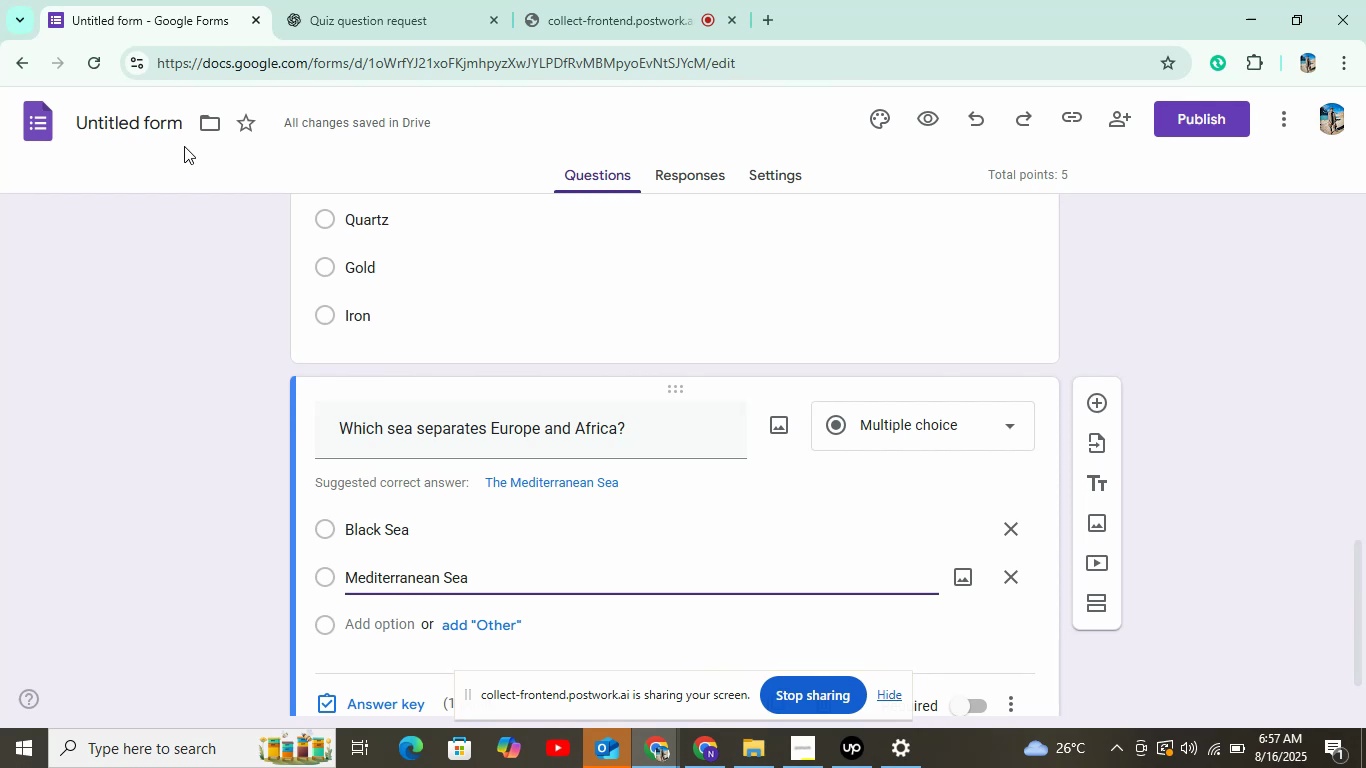 
wait(7.44)
 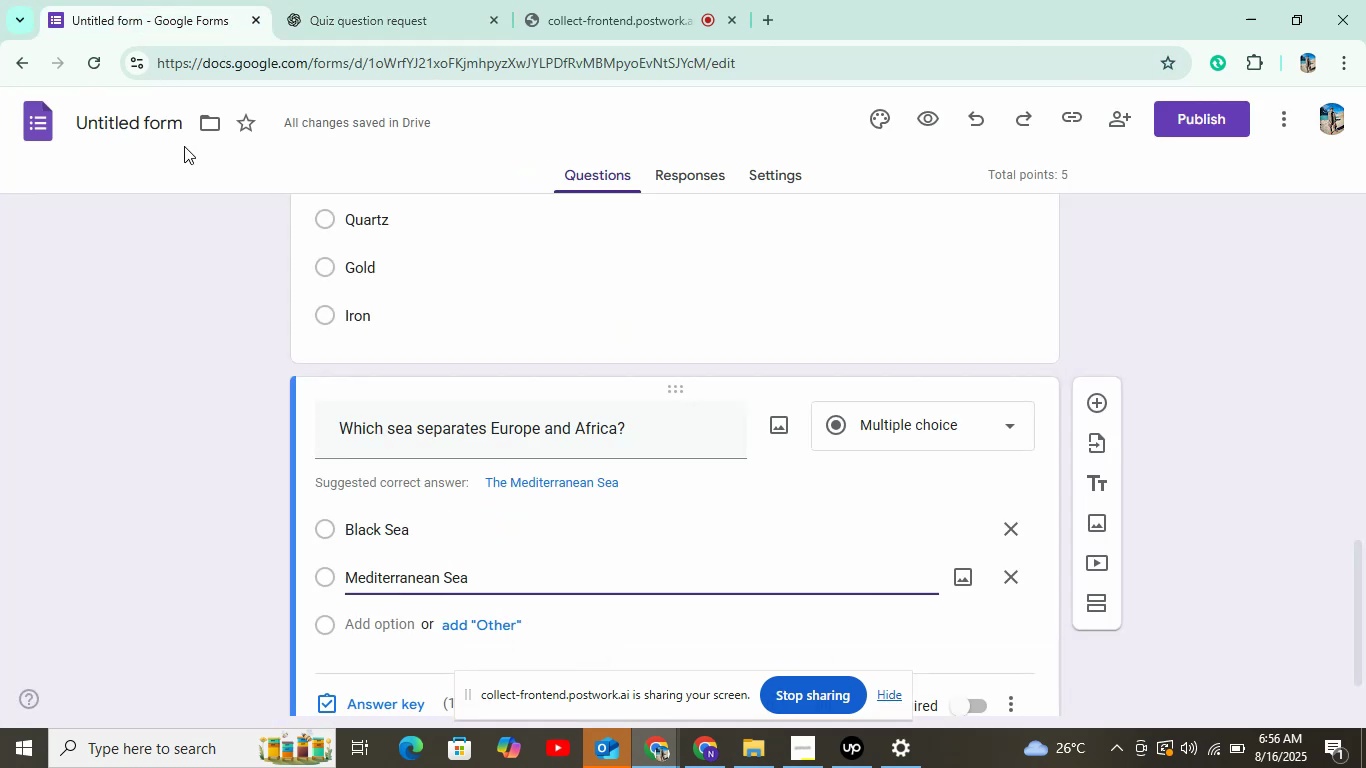 
scroll: coordinate [327, 186], scroll_direction: down, amount: 1.0
 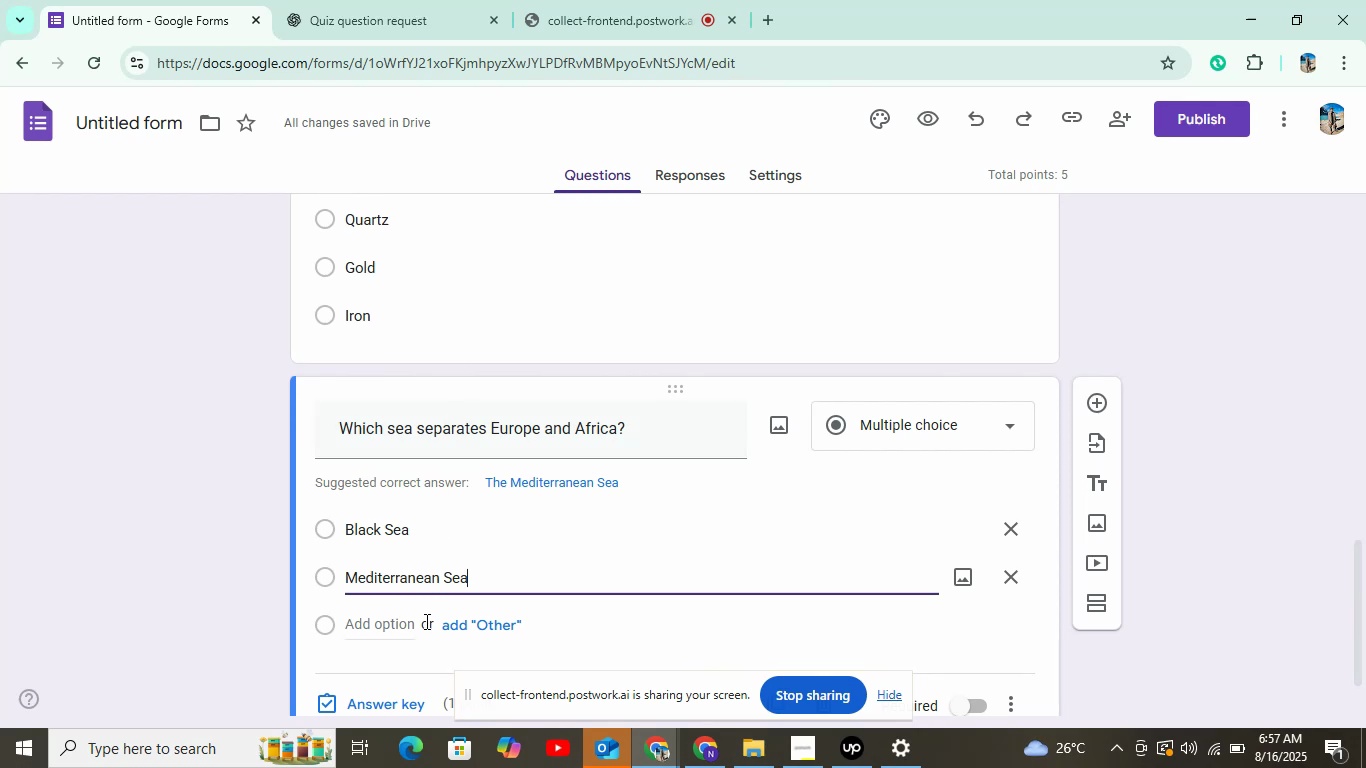 
left_click([425, 621])
 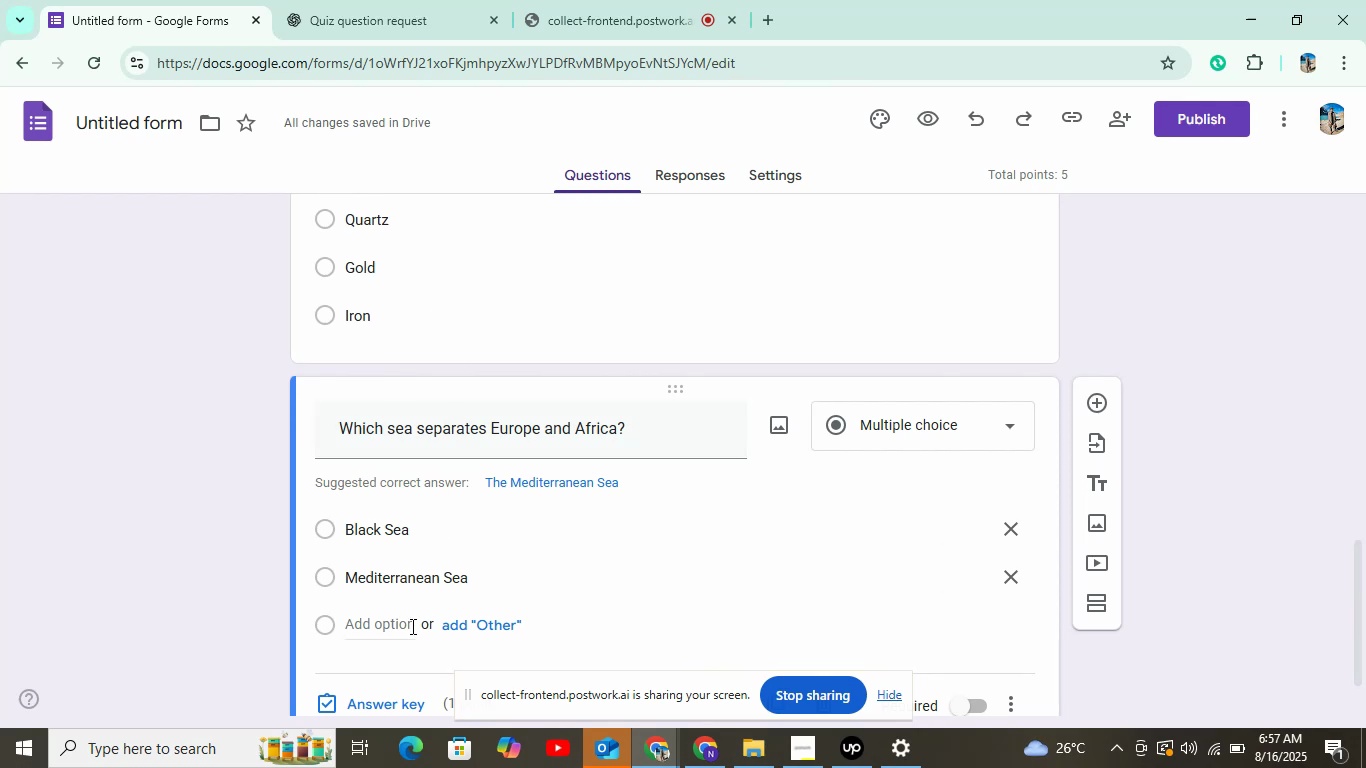 
left_click([411, 626])
 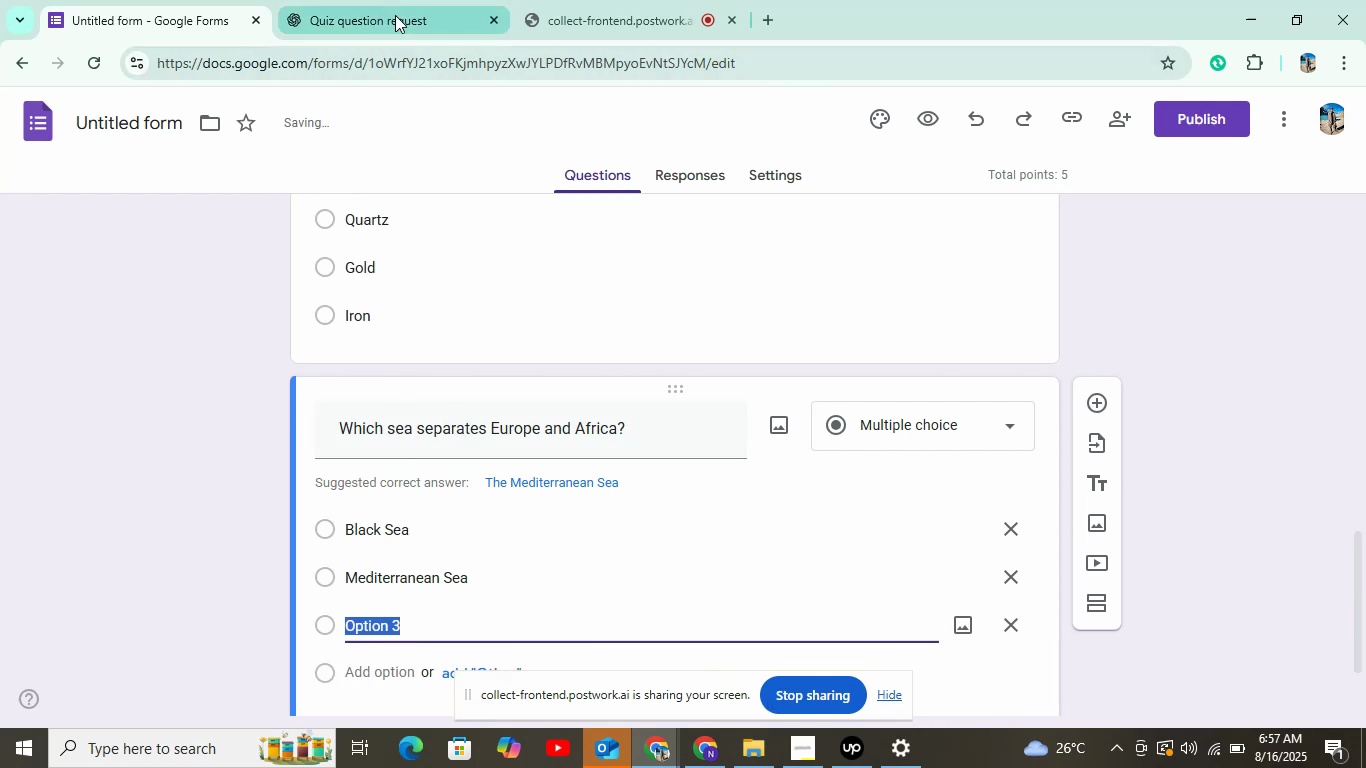 
left_click([395, 15])
 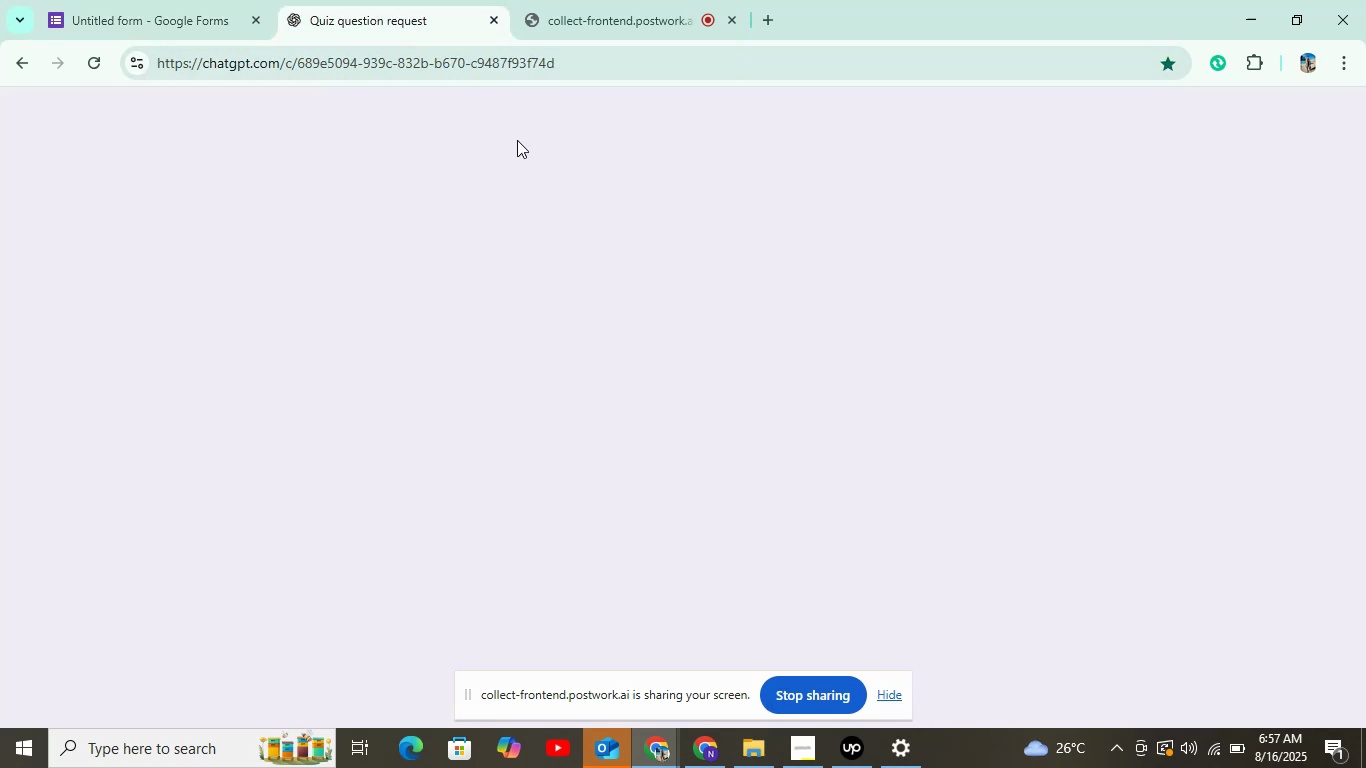 
mouse_move([505, 153])
 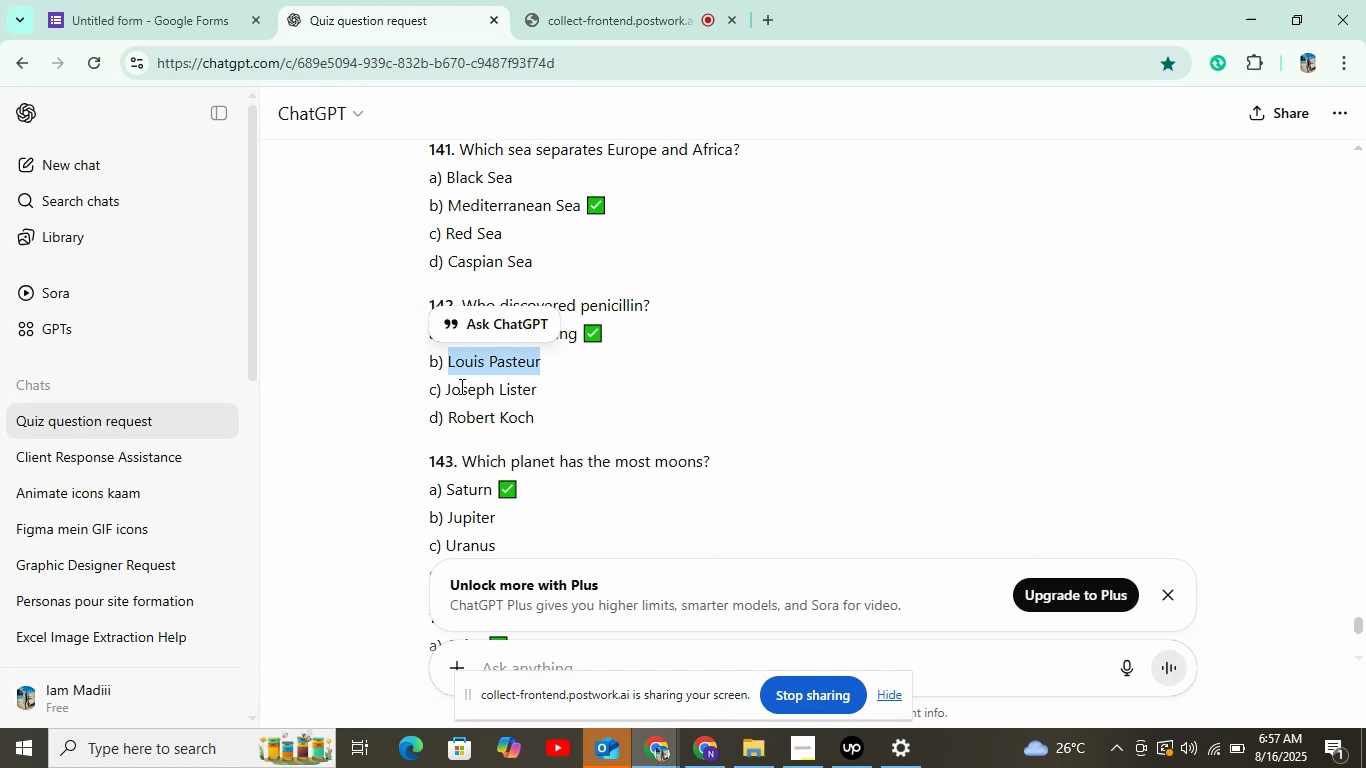 
right_click([487, 363])
 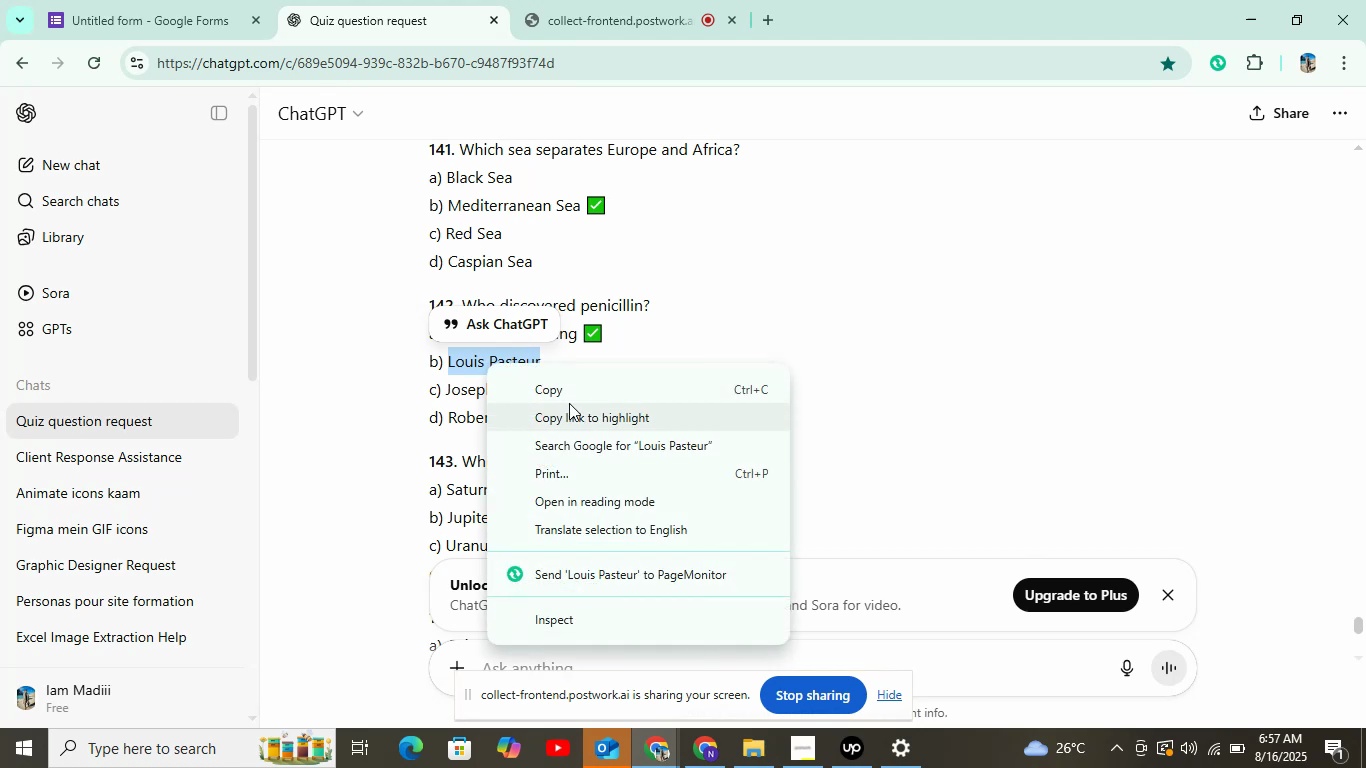 
left_click([569, 403])
 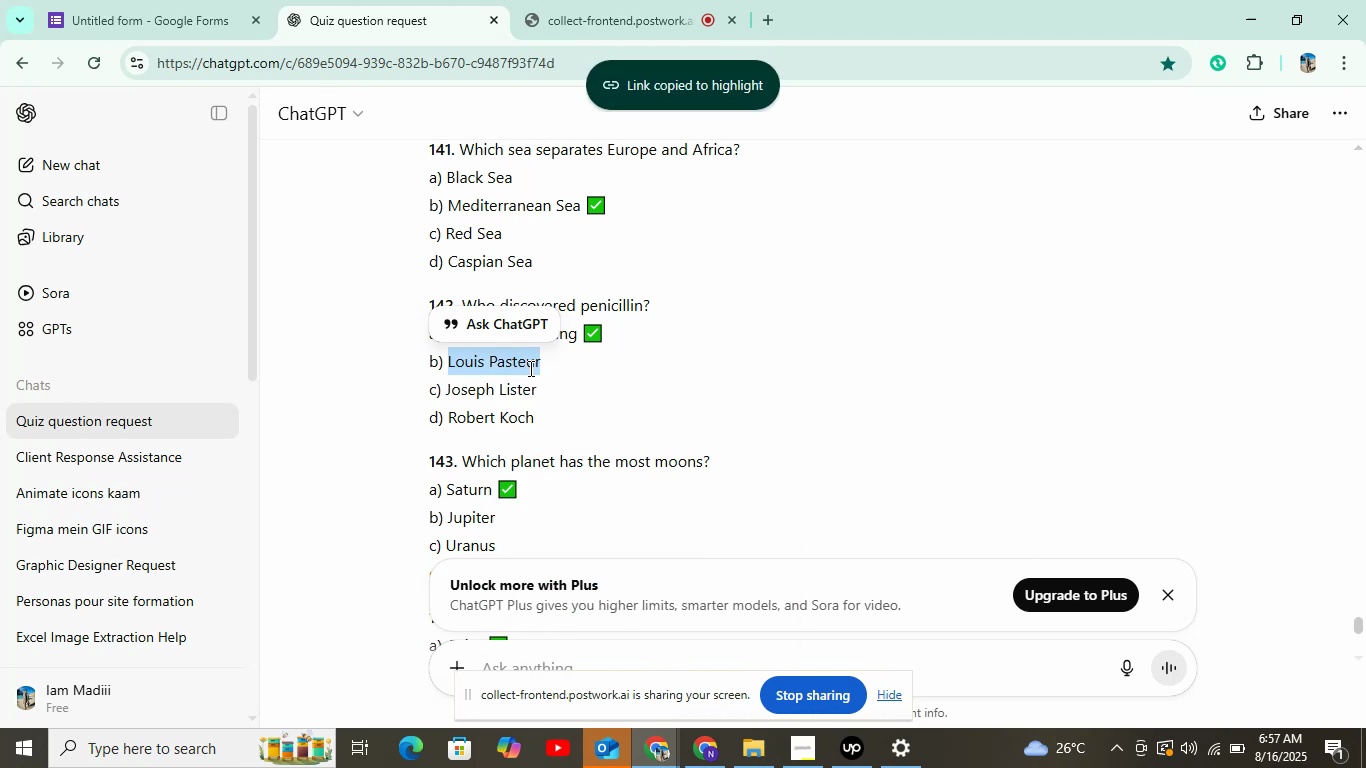 
right_click([529, 368])
 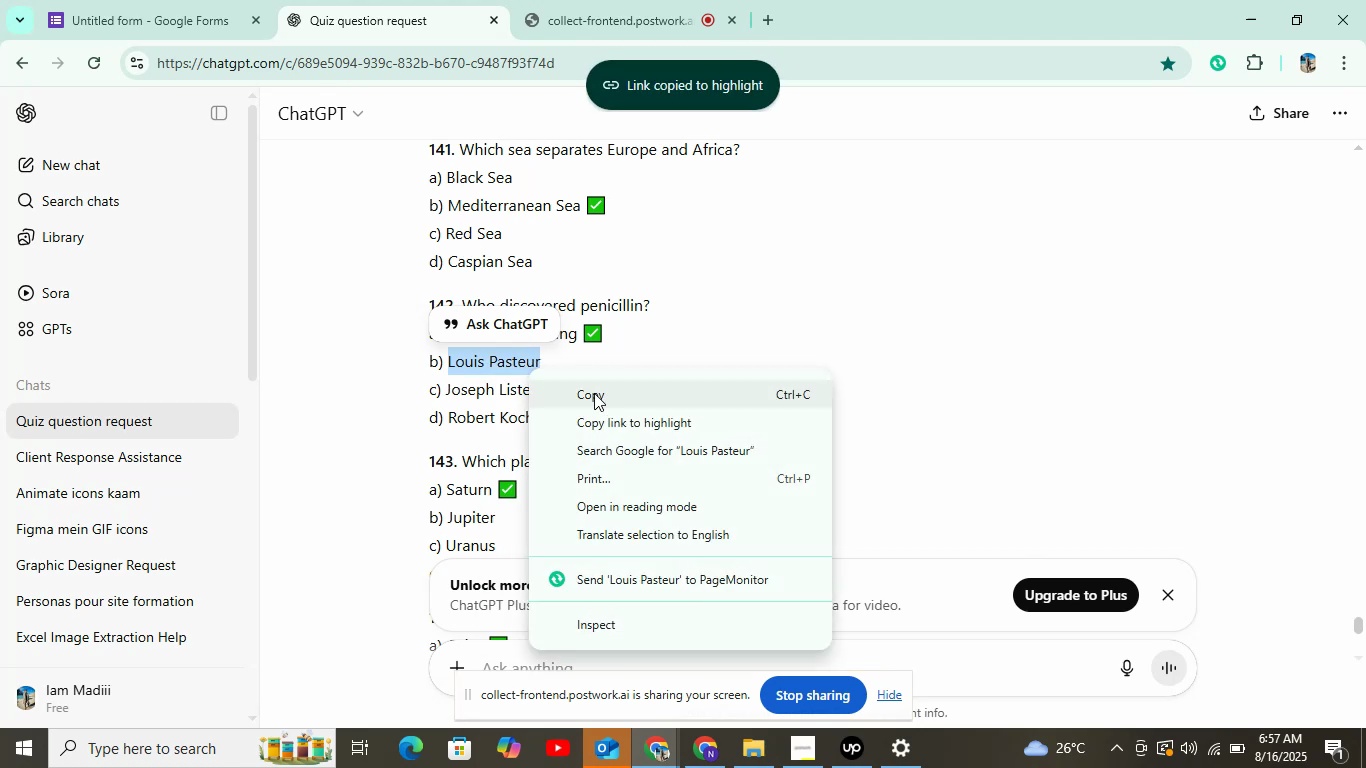 
left_click([594, 393])
 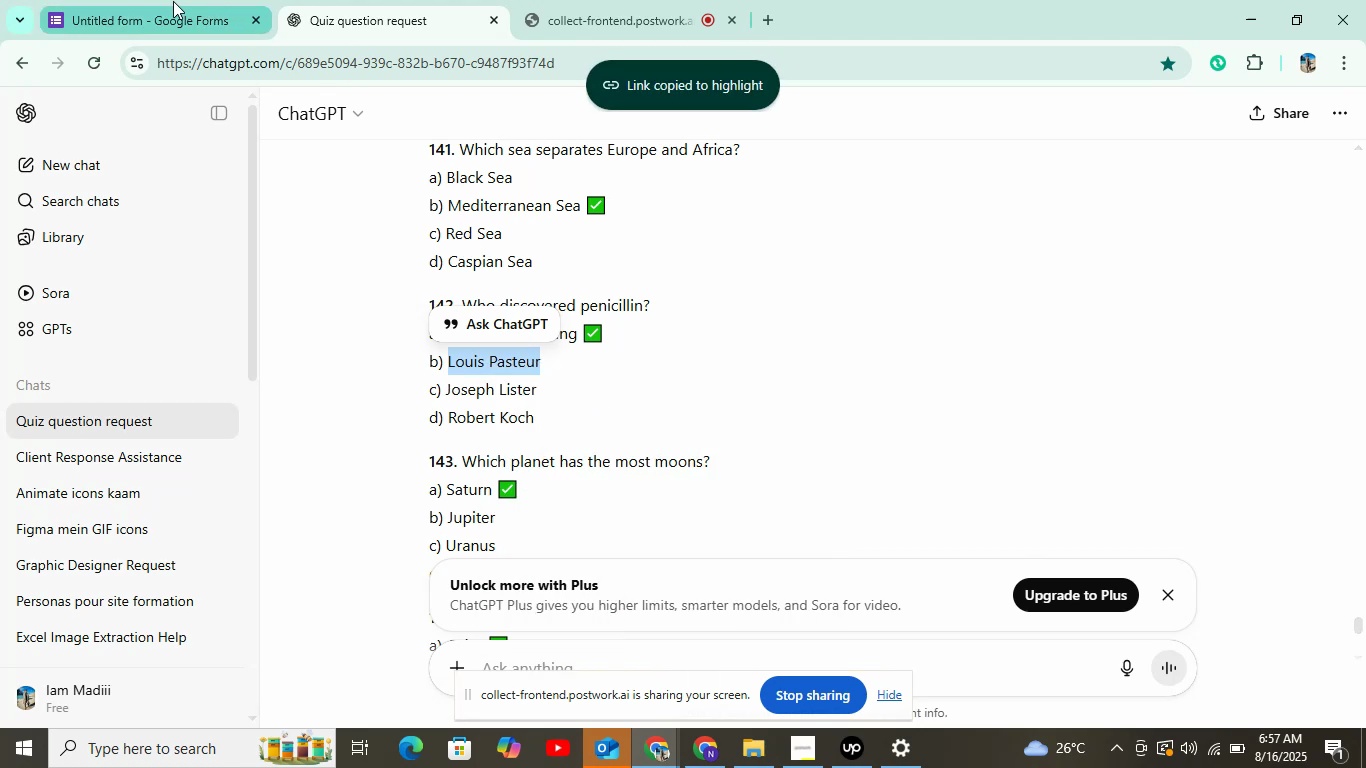 
left_click([173, 1])
 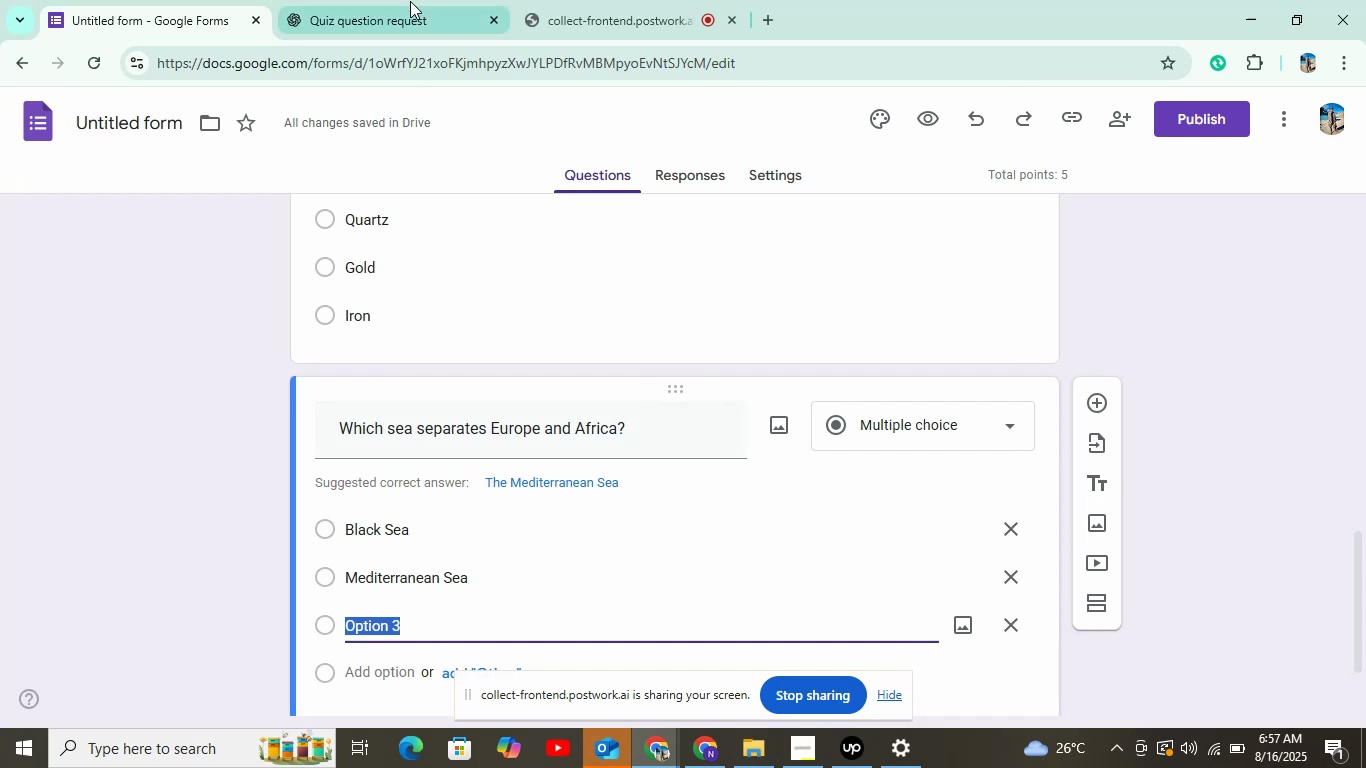 
left_click([410, 1])
 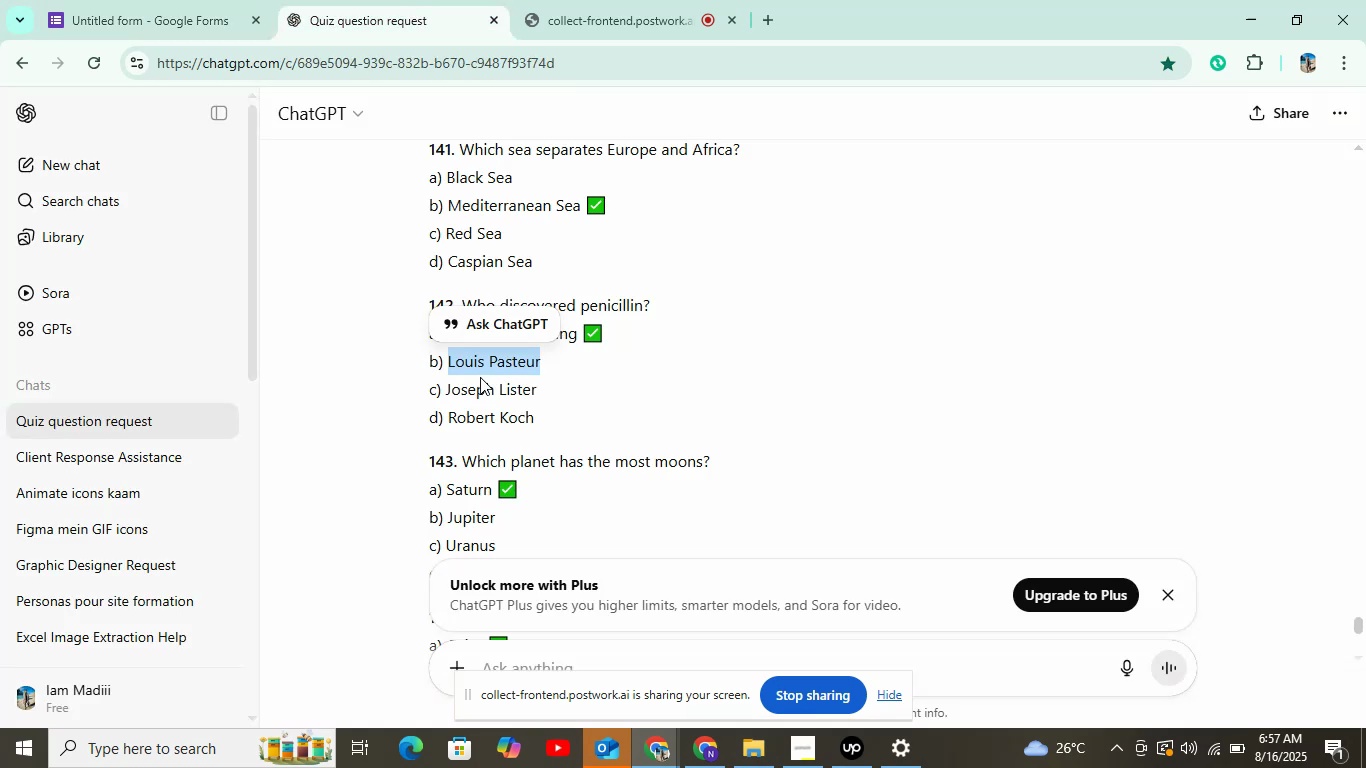 
scroll: coordinate [476, 381], scroll_direction: none, amount: 0.0
 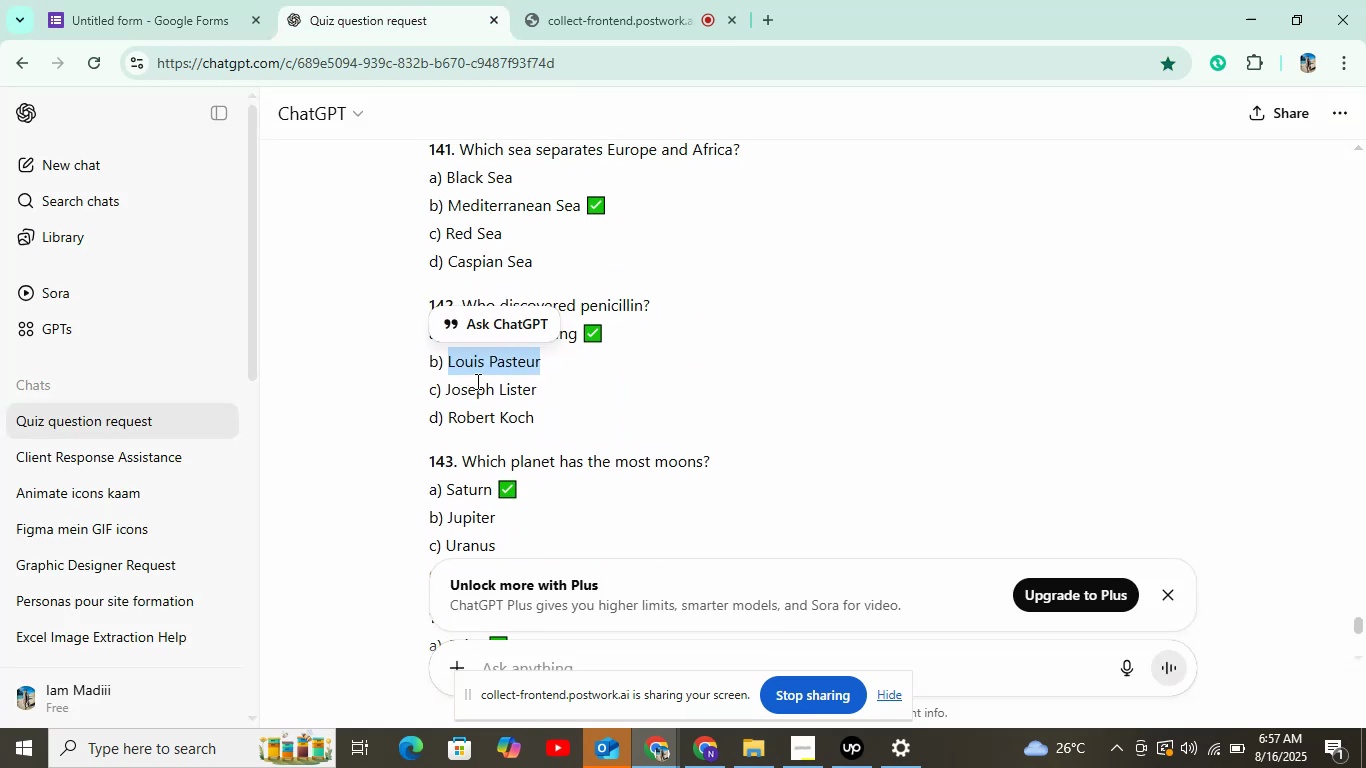 
scroll: coordinate [476, 381], scroll_direction: down, amount: 2.0
 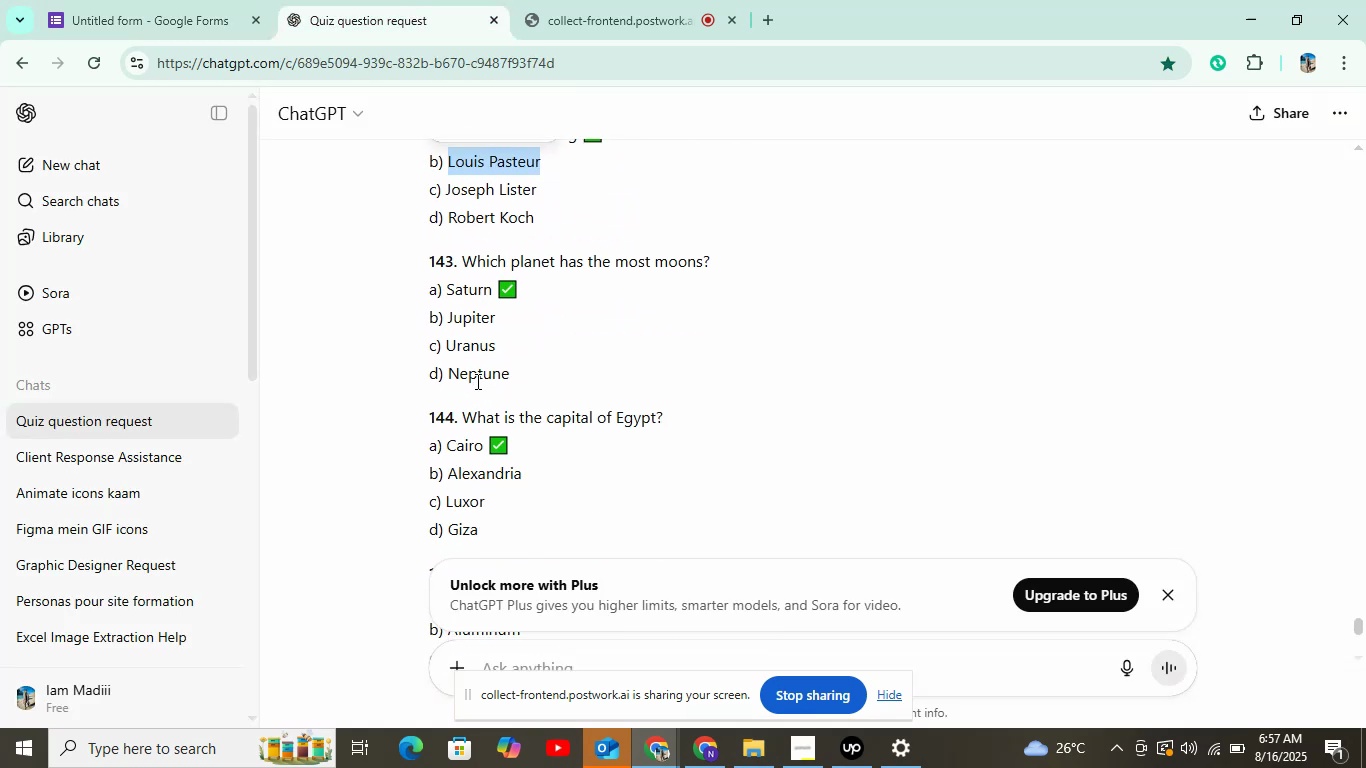 
scroll: coordinate [476, 381], scroll_direction: up, amount: 2.0
 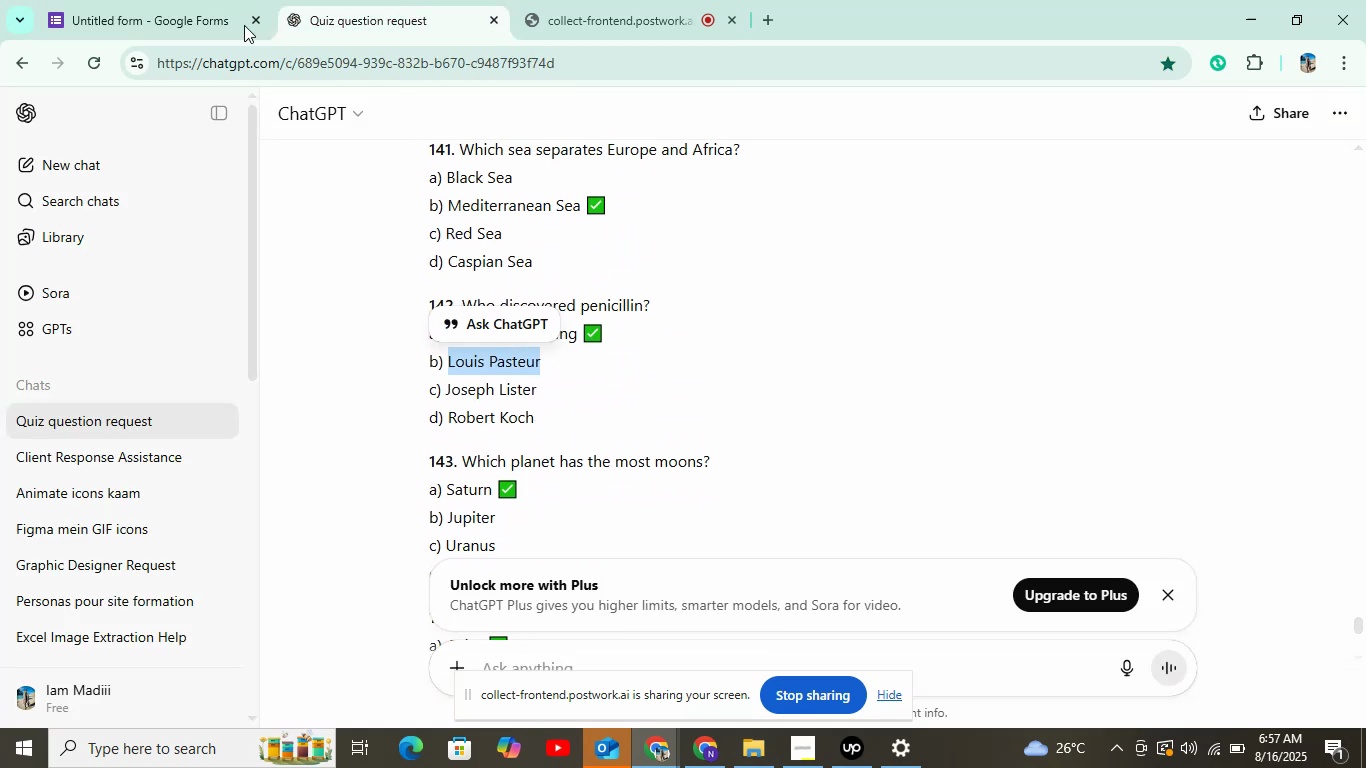 
left_click([206, 17])
 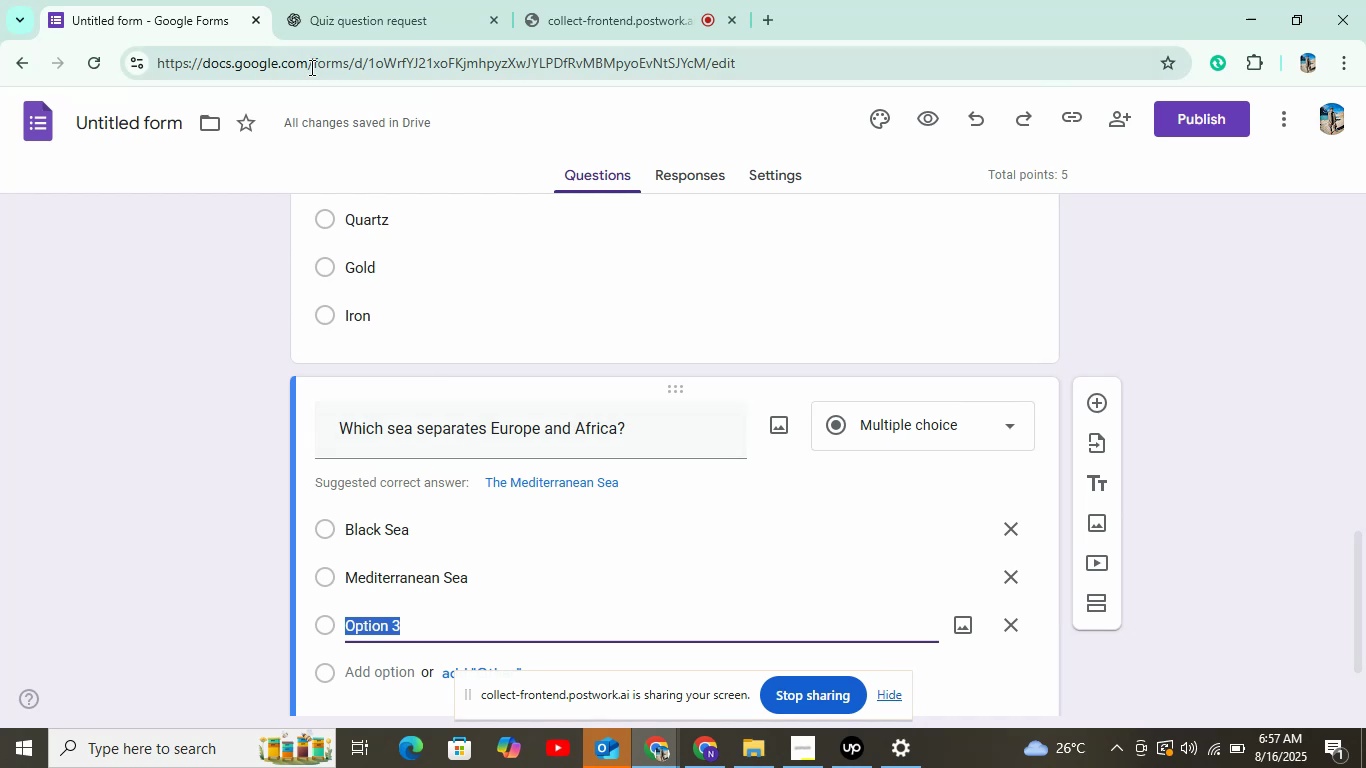 
left_click([313, 32])
 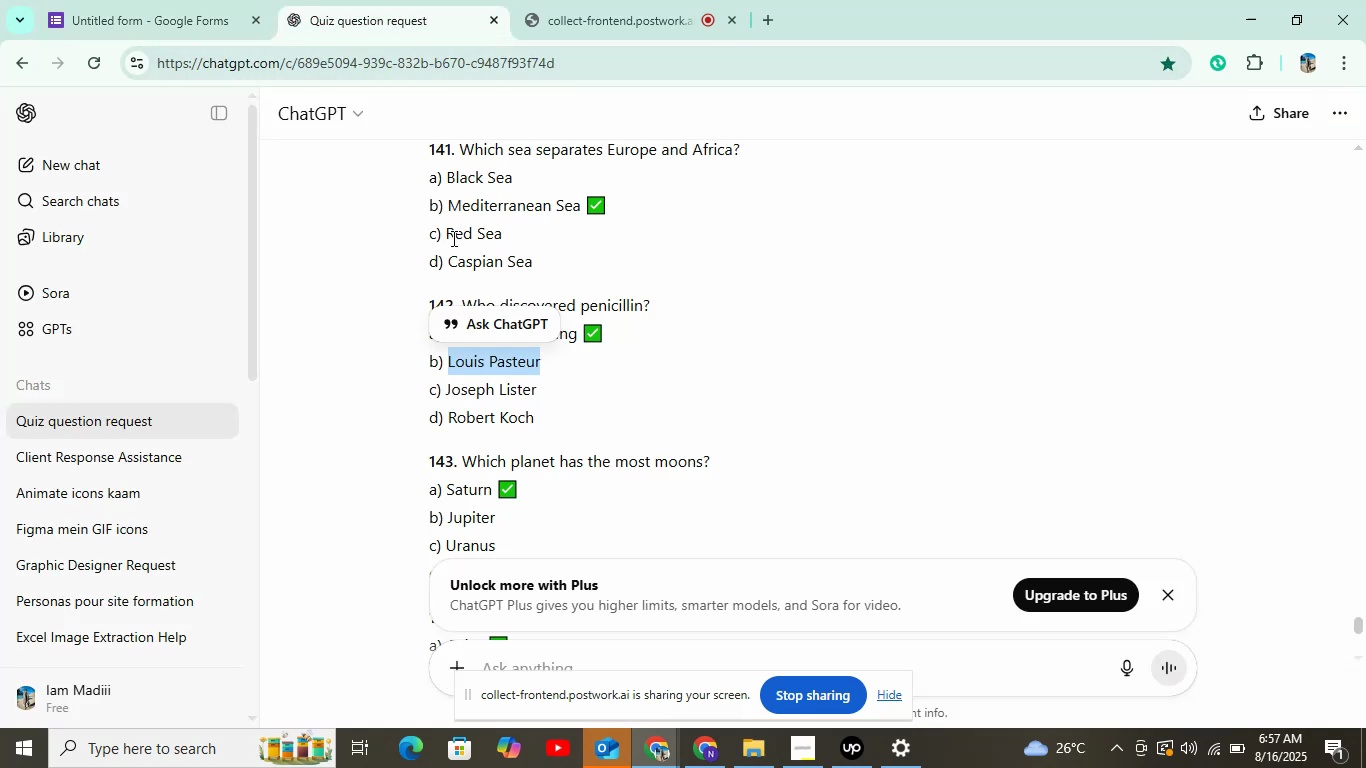 
left_click_drag(start_coordinate=[451, 237], to_coordinate=[548, 232])
 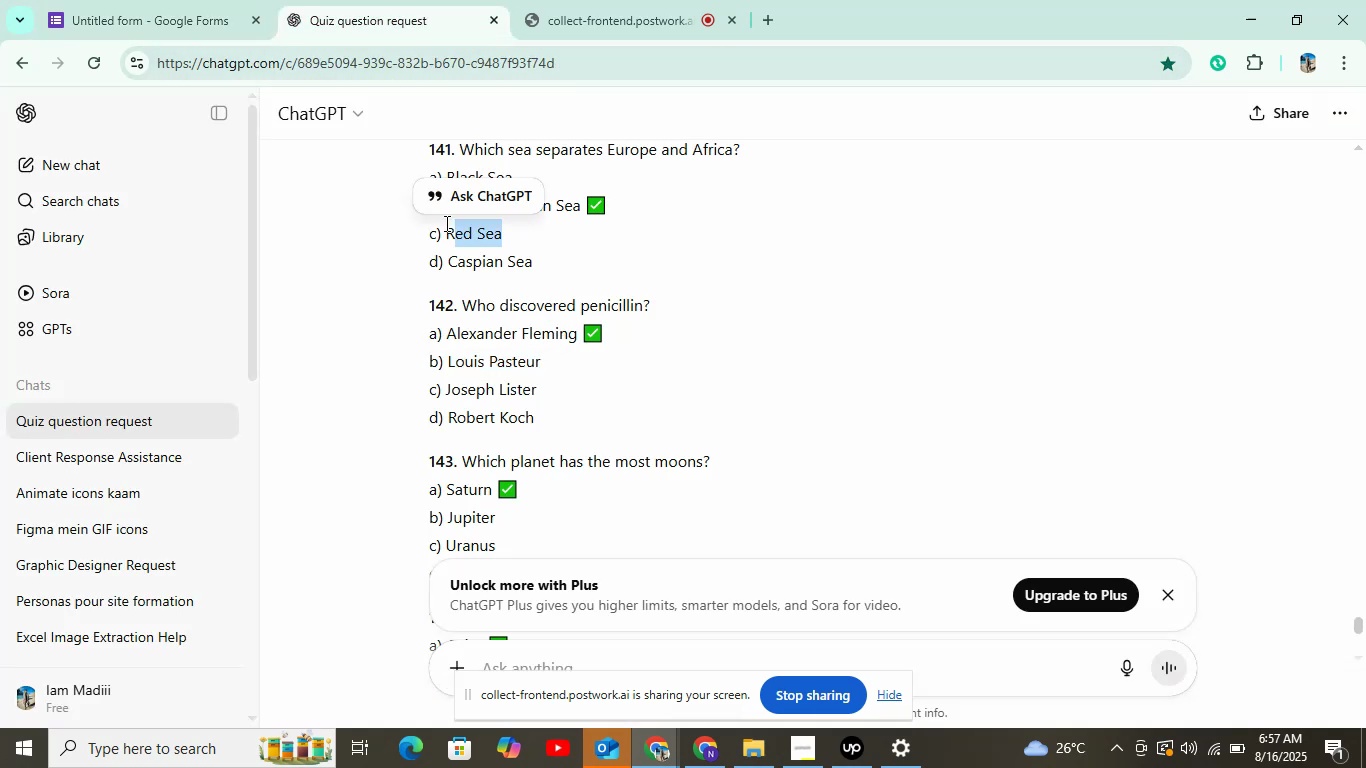 
left_click_drag(start_coordinate=[445, 223], to_coordinate=[559, 234])
 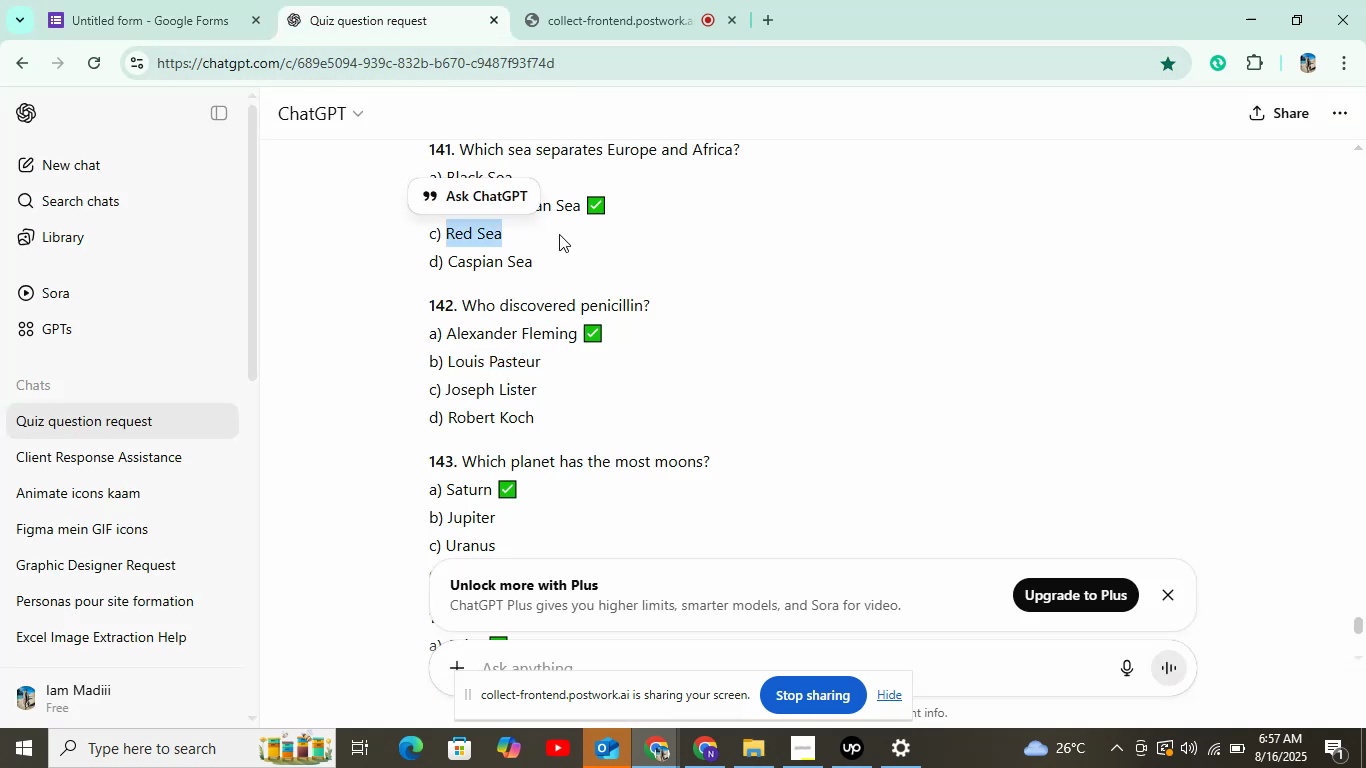 
wait(5.27)
 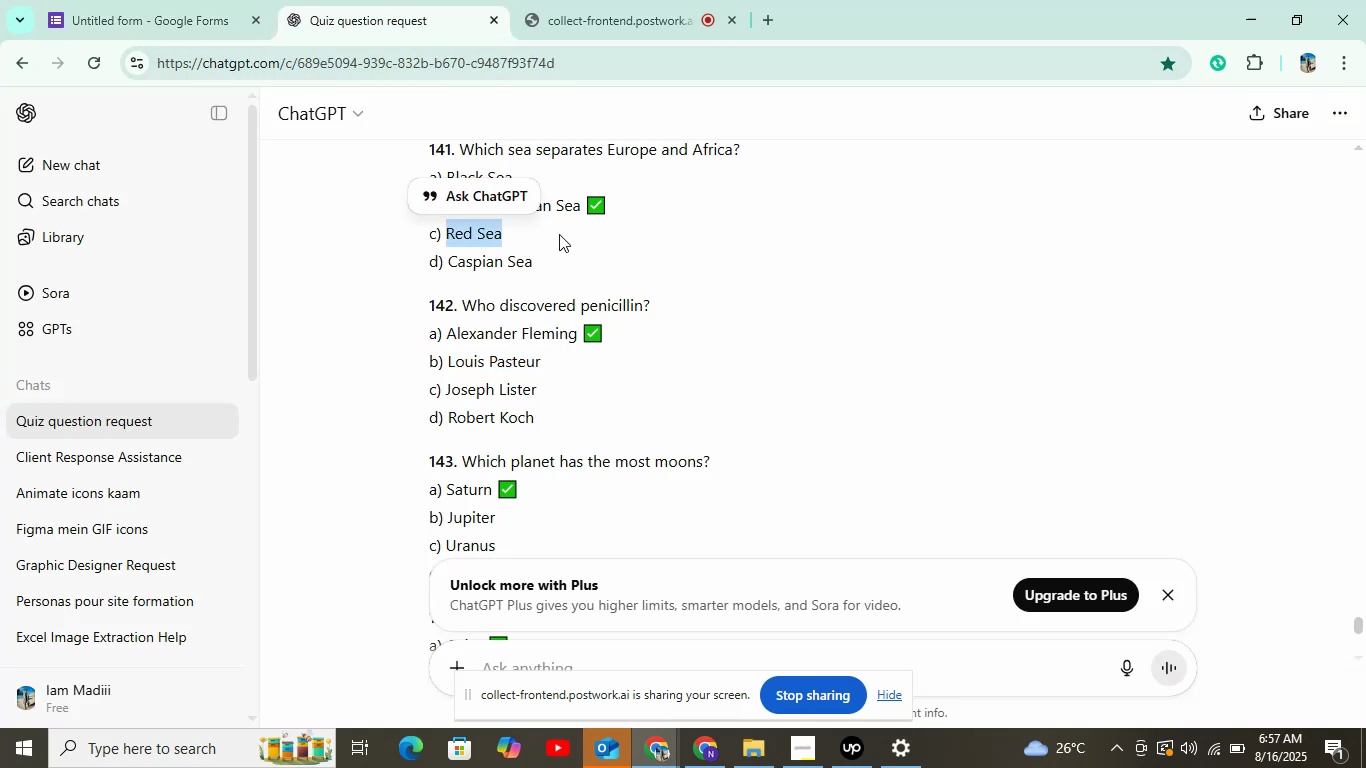 
left_click_drag(start_coordinate=[550, 255], to_coordinate=[478, 318])
 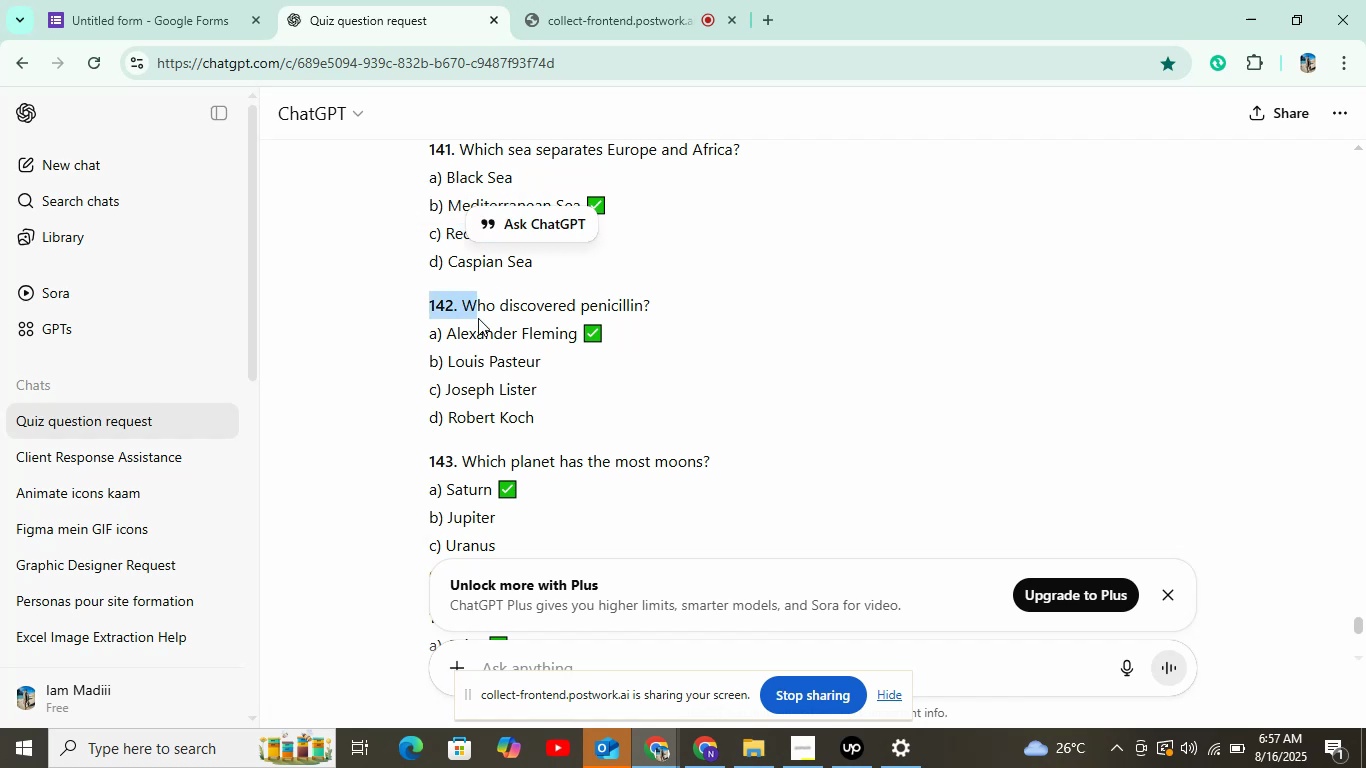 
wait(8.01)
 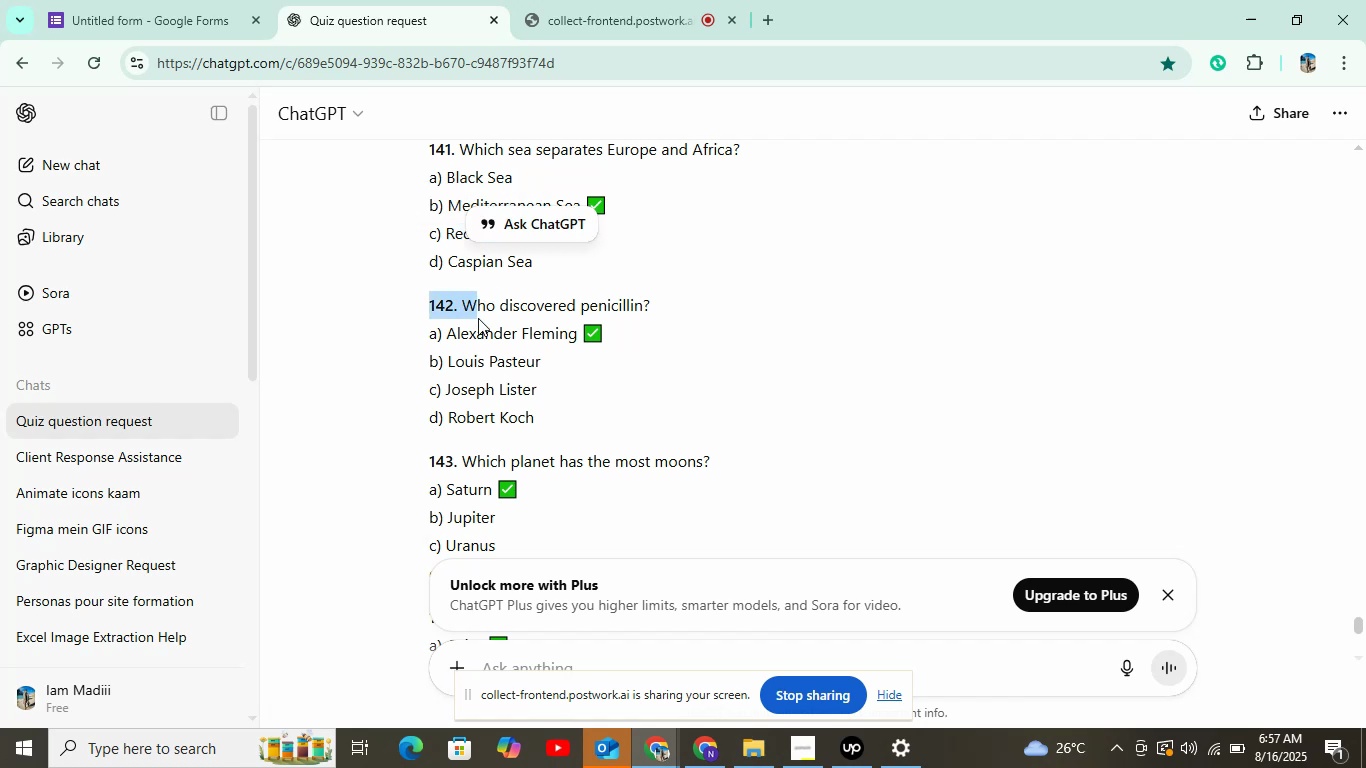 
left_click([863, 304])
 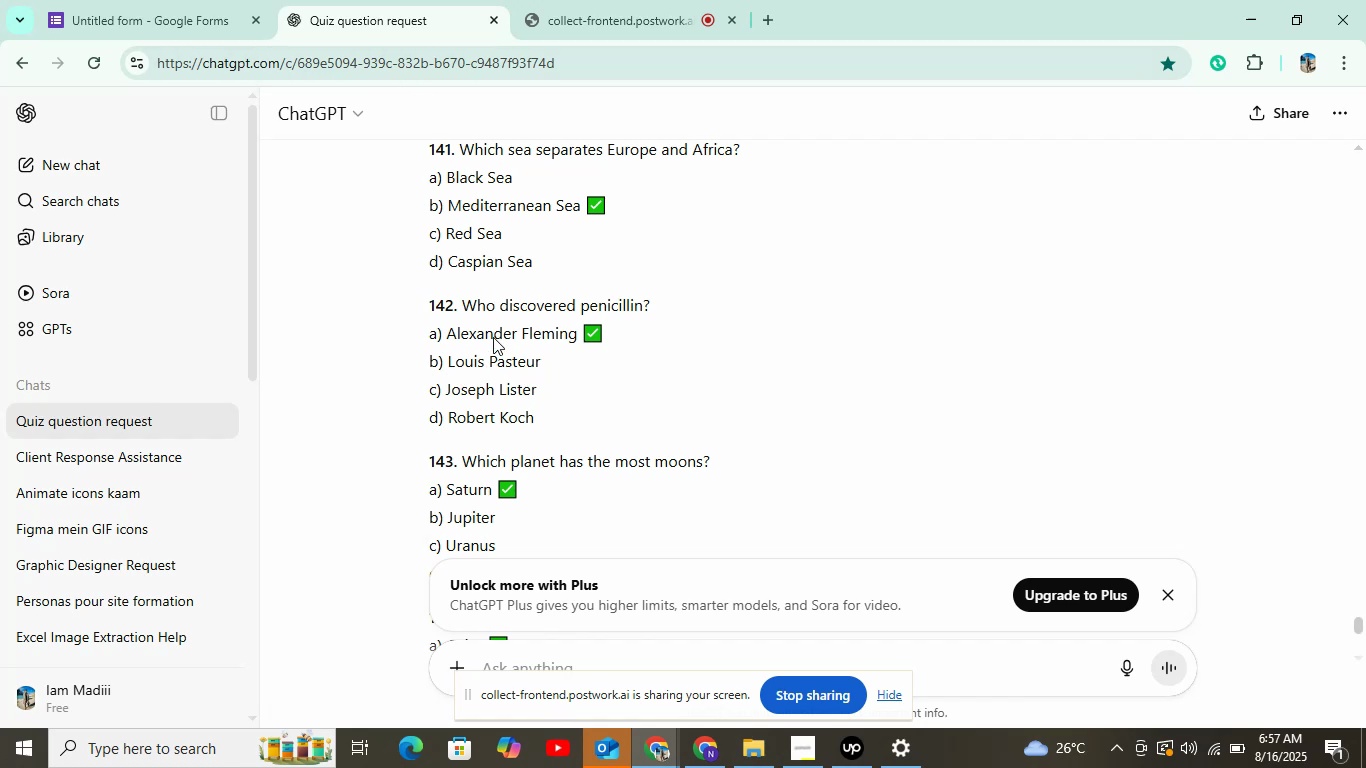 
left_click_drag(start_coordinate=[451, 262], to_coordinate=[565, 262])
 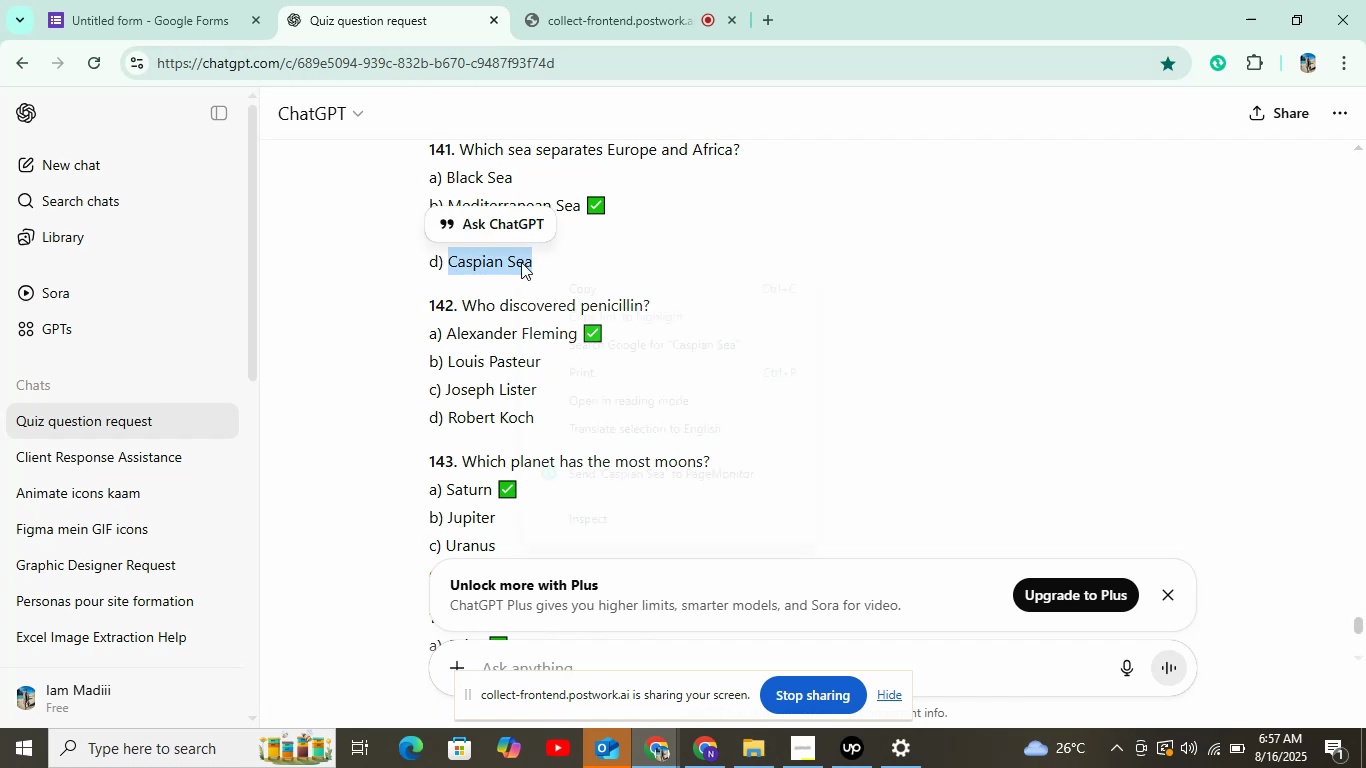 
right_click([521, 262])
 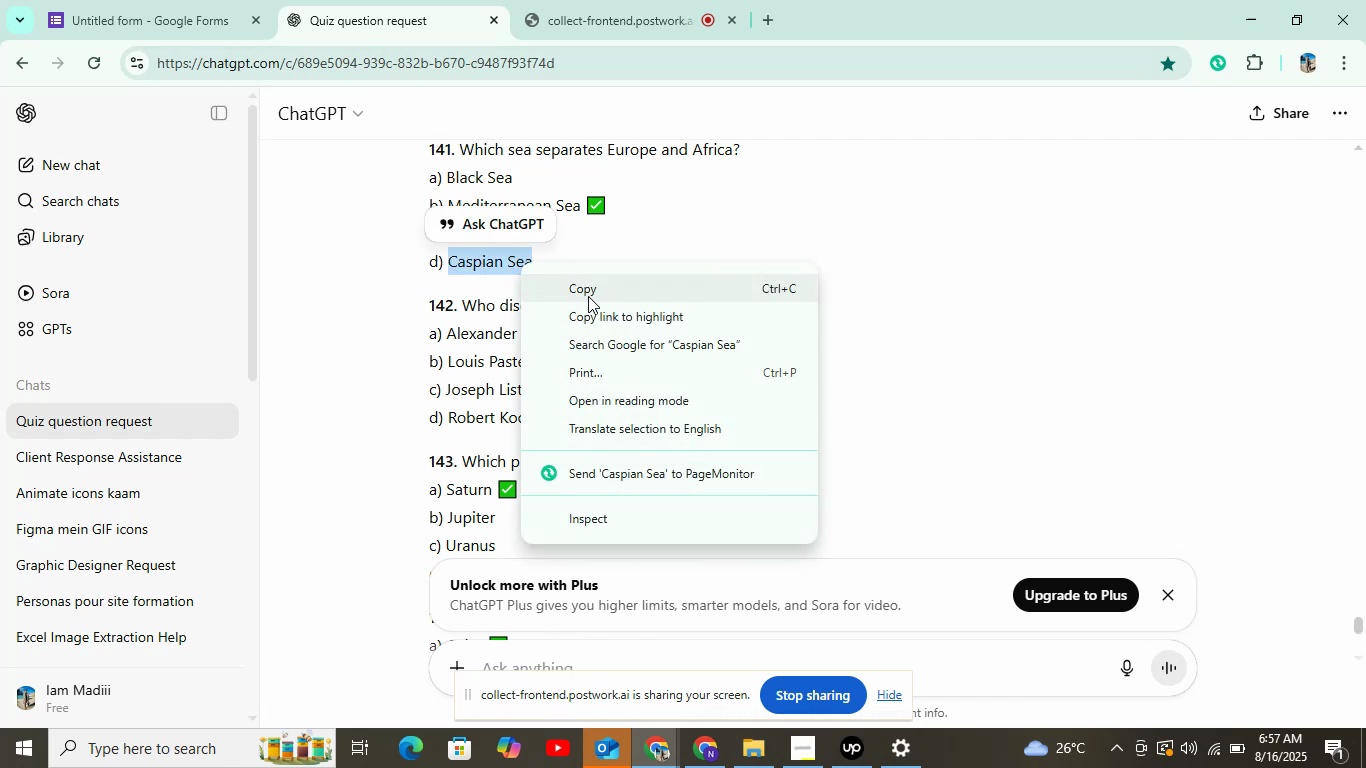 
left_click([588, 296])
 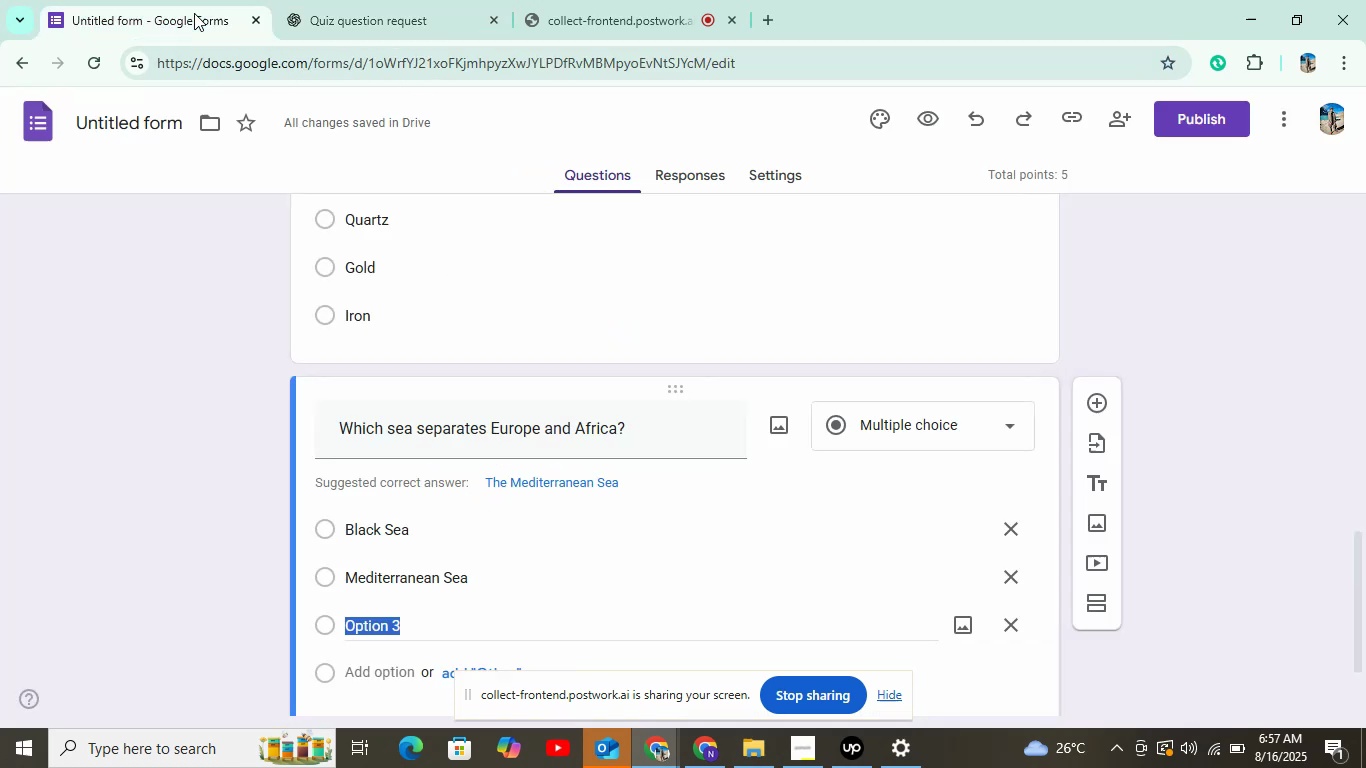 
left_click([194, 12])
 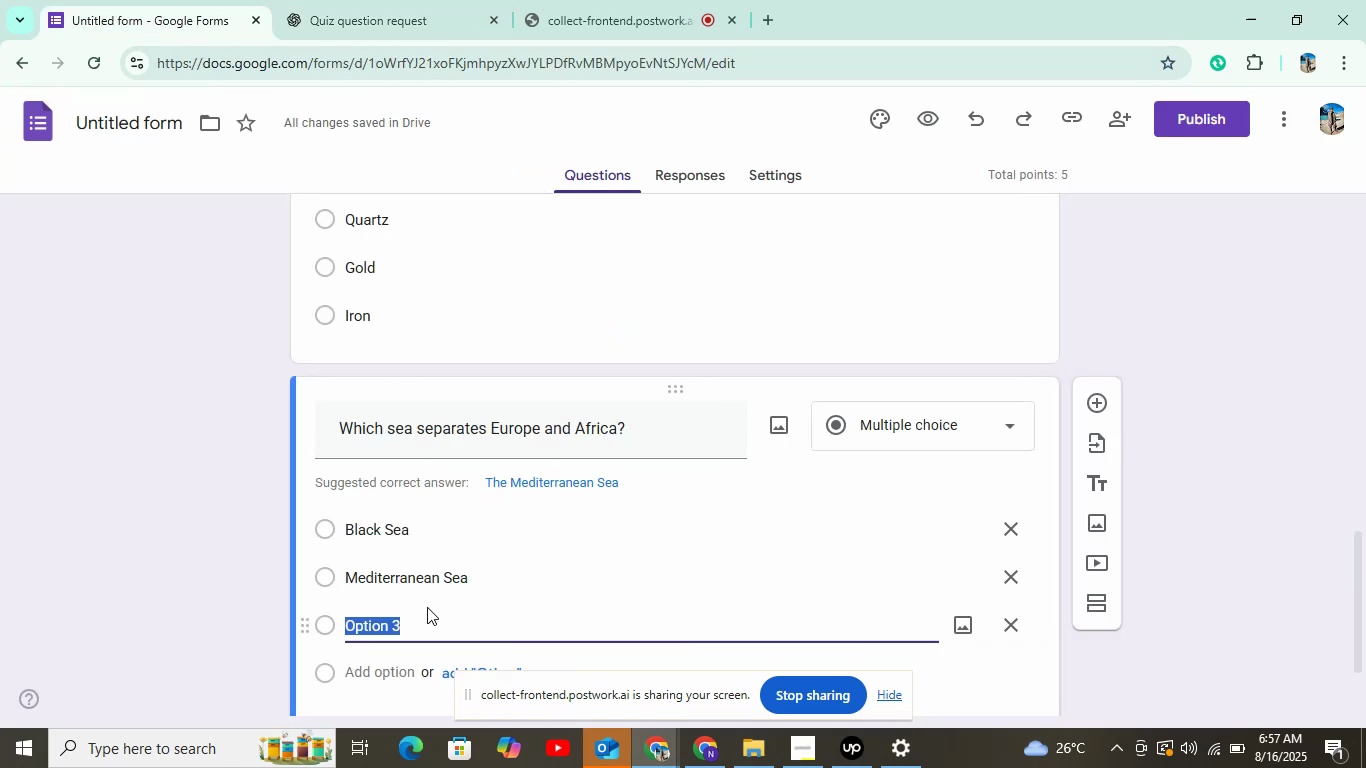 
right_click([427, 607])
 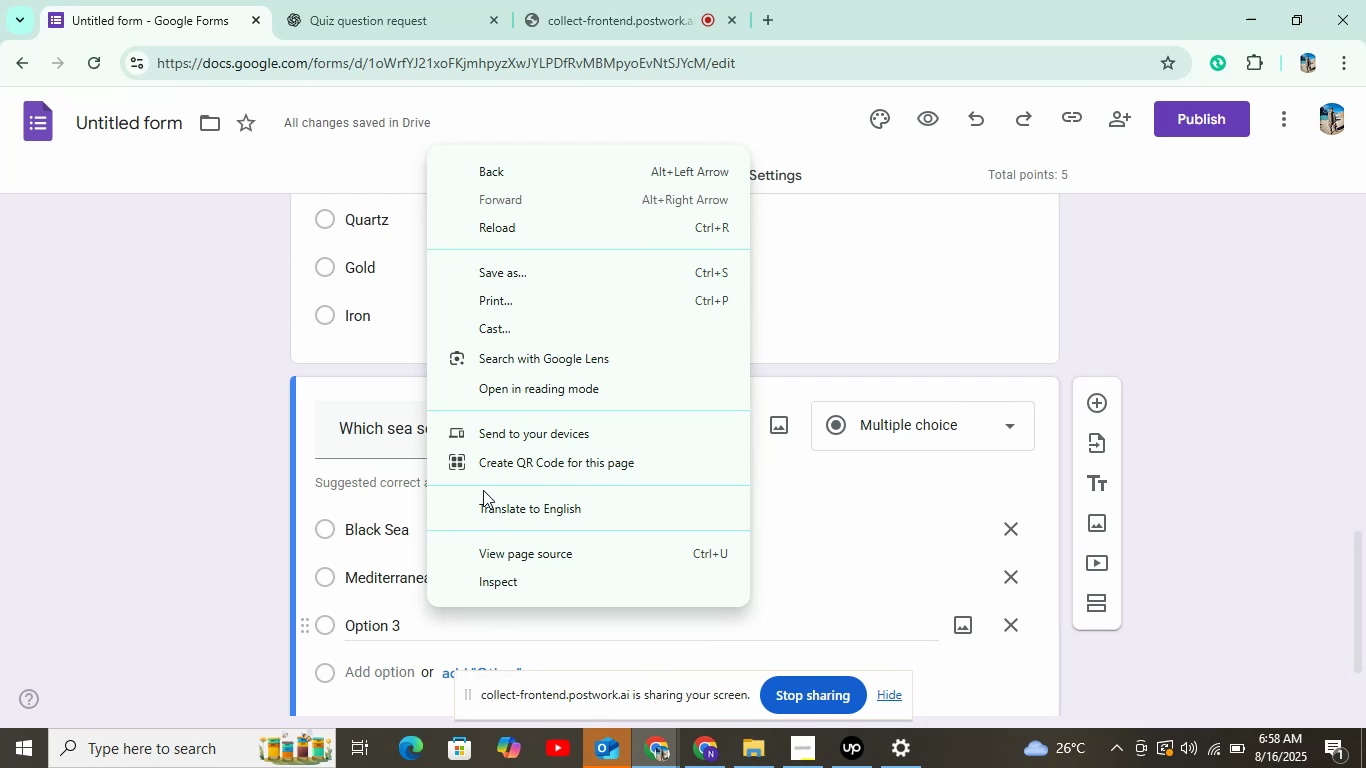 
wait(7.68)
 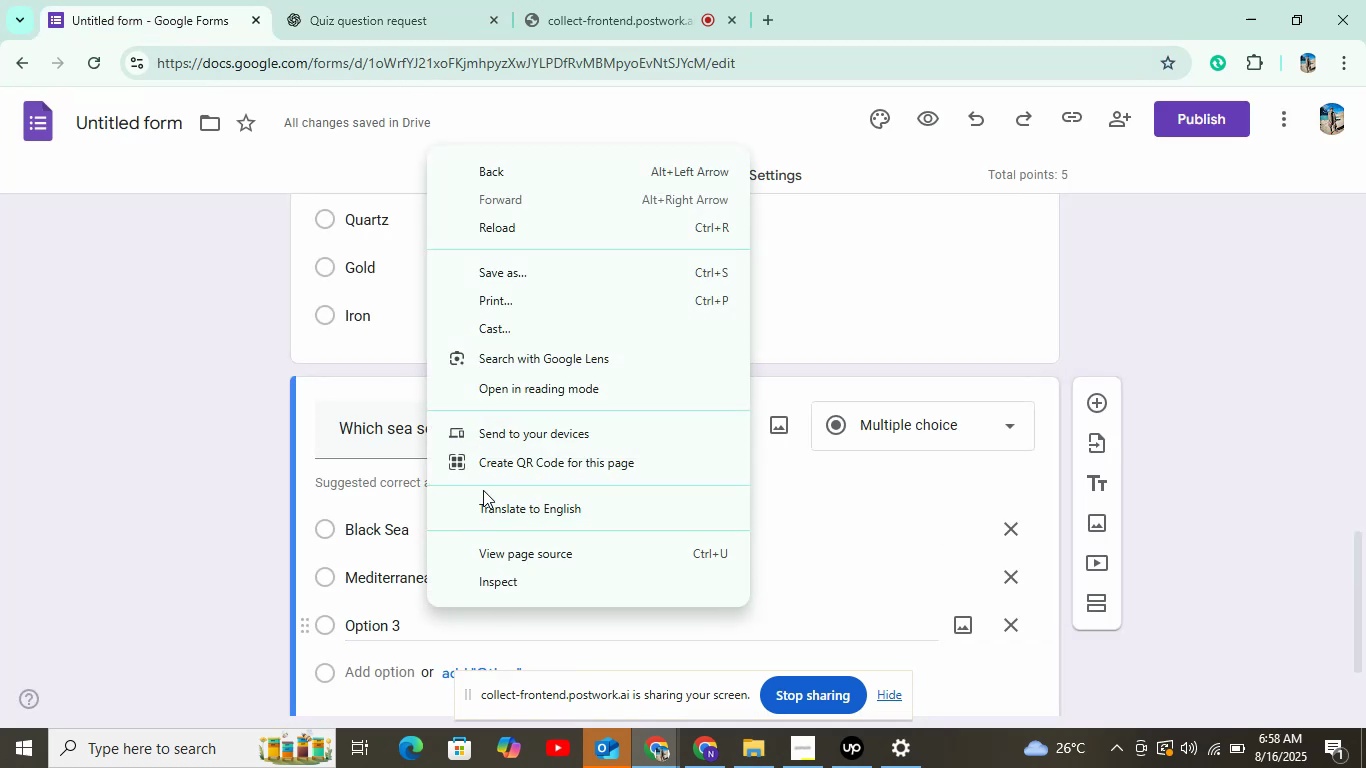 
left_click_drag(start_coordinate=[483, 507], to_coordinate=[483, 516])
 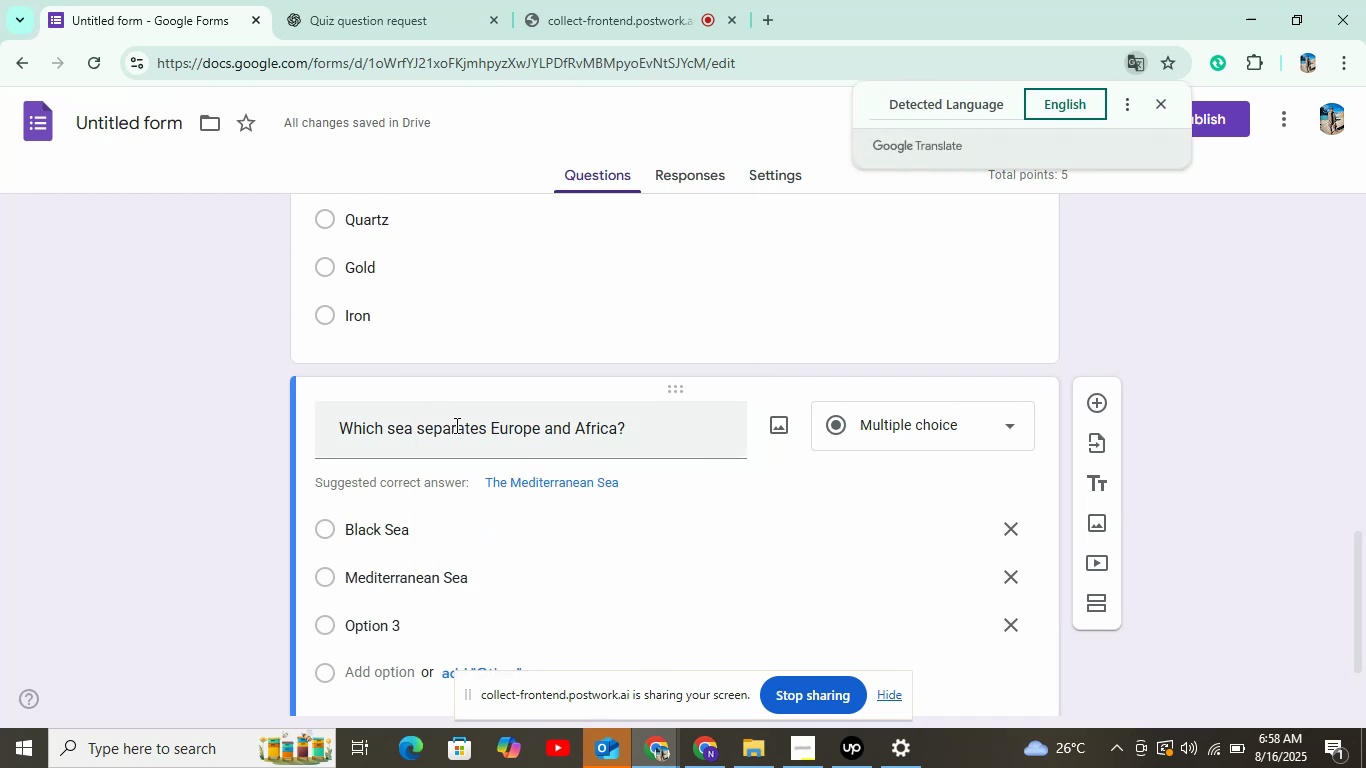 
scroll: coordinate [451, 481], scroll_direction: down, amount: 2.0
 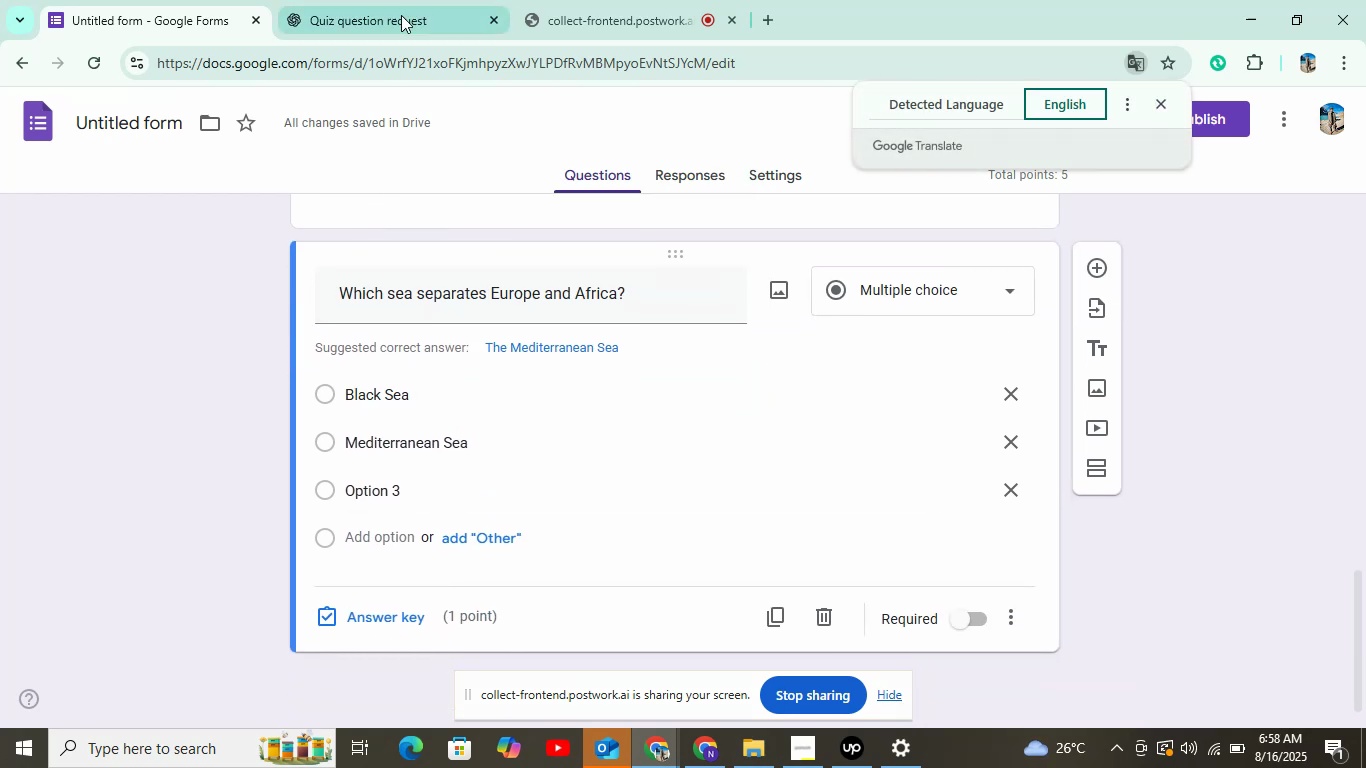 
left_click([401, 14])
 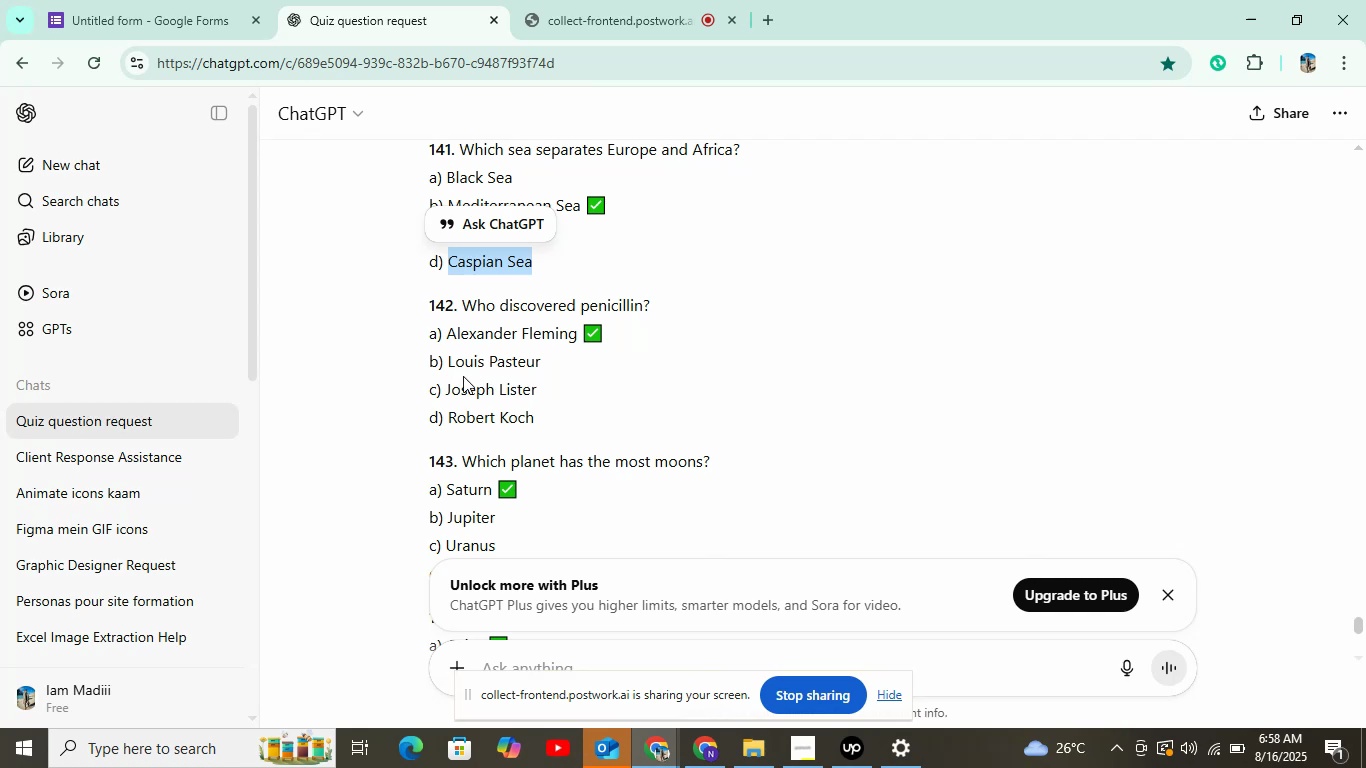 
left_click_drag(start_coordinate=[444, 386], to_coordinate=[592, 386])
 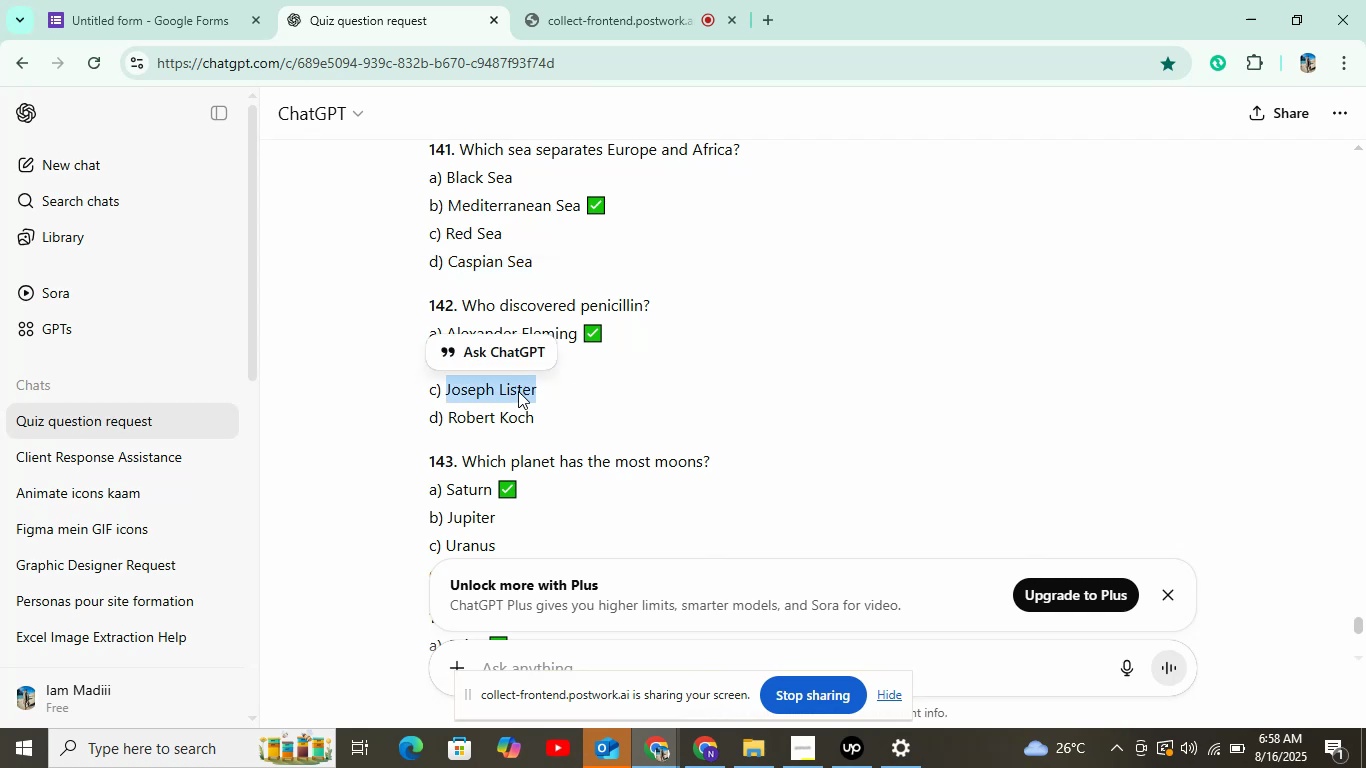 
right_click([518, 391])
 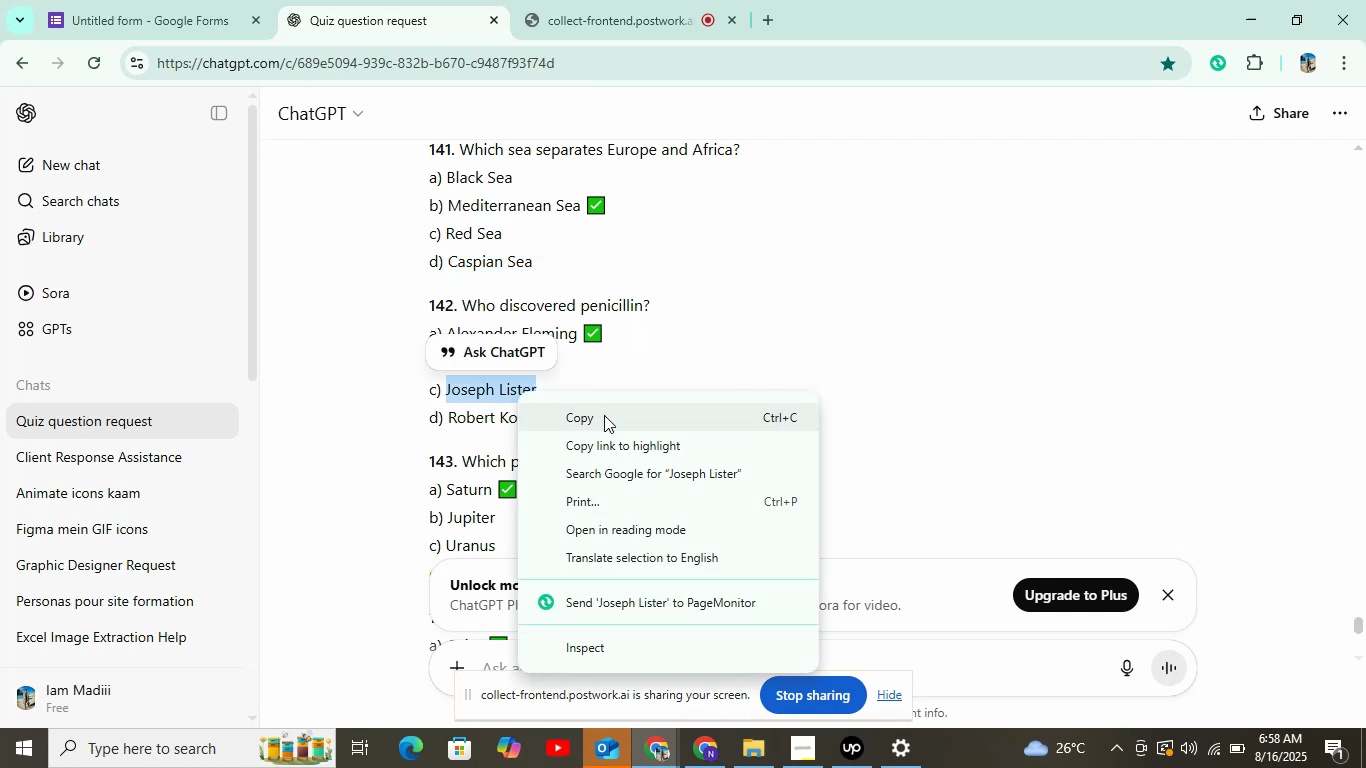 
left_click([604, 415])
 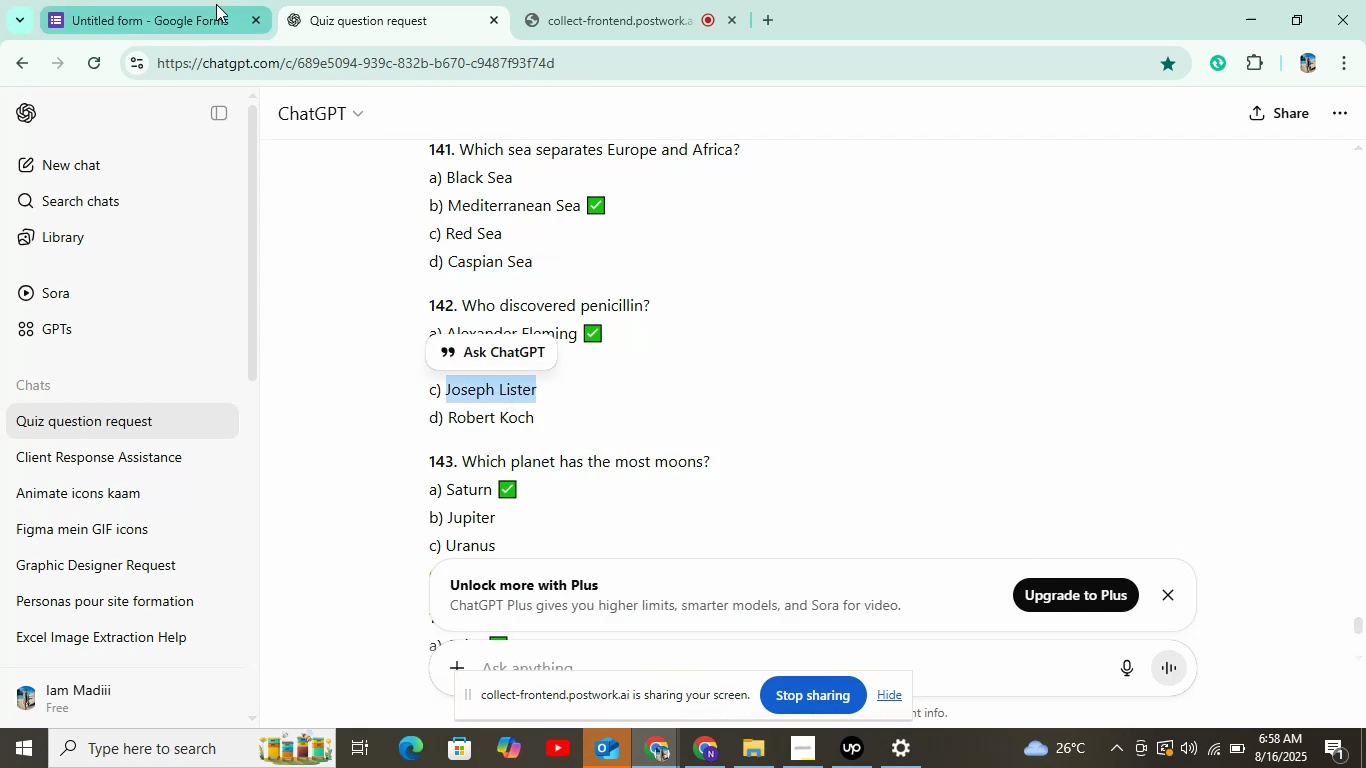 
left_click([216, 4])
 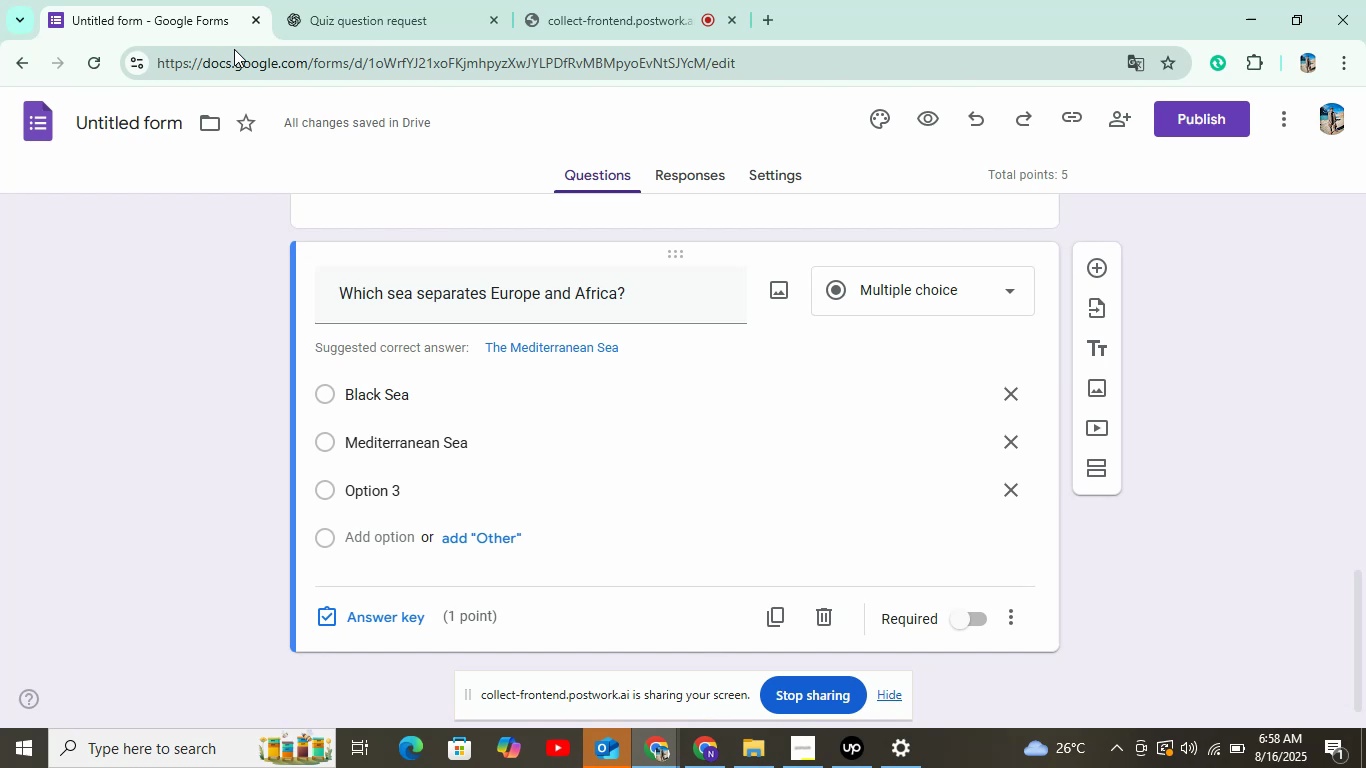 
wait(12.44)
 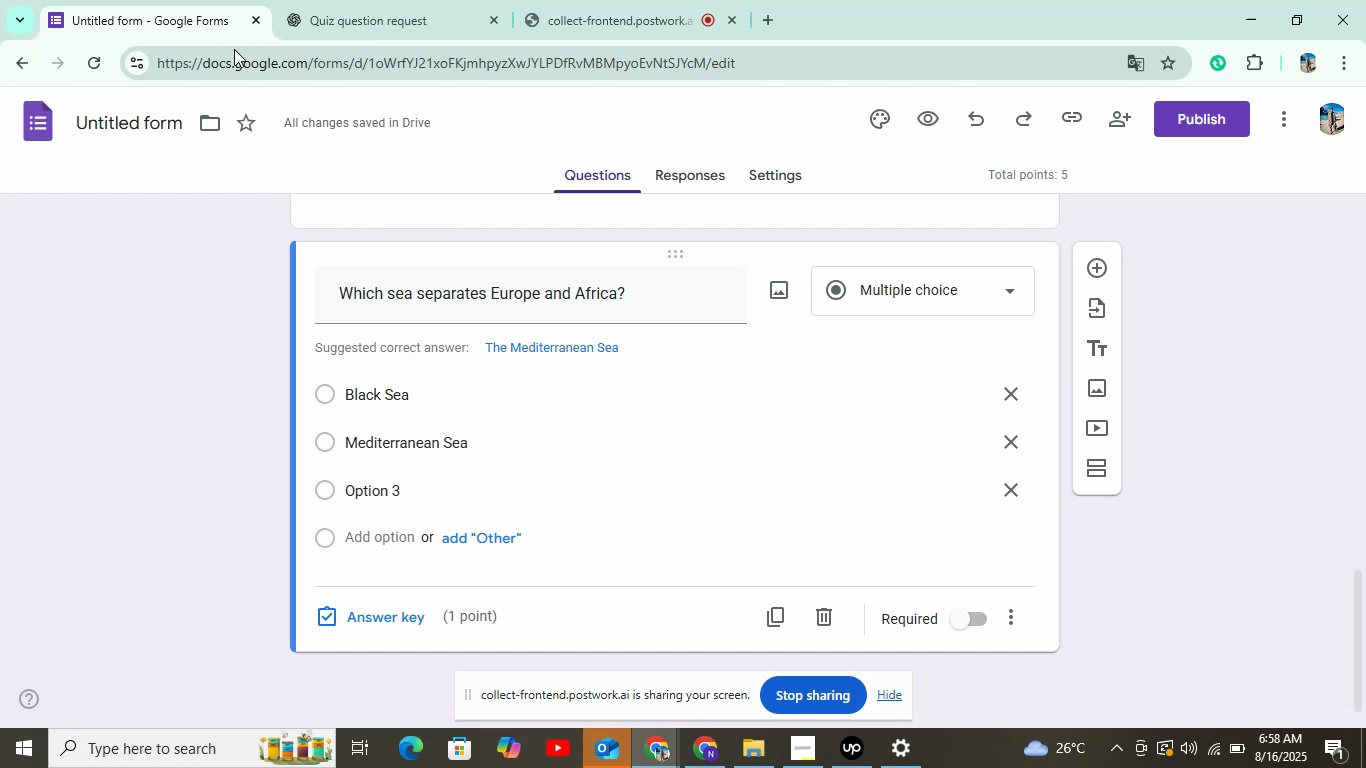 
left_click([325, 12])
 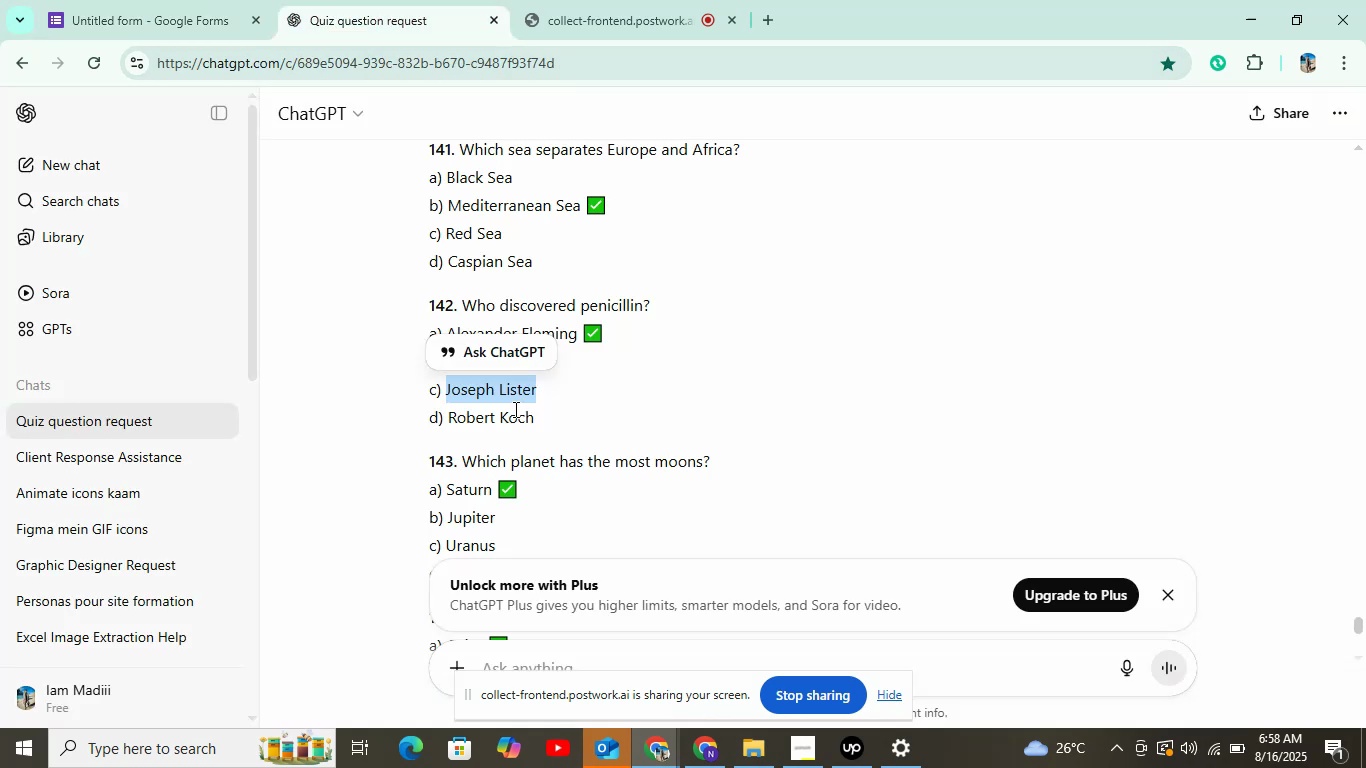 
right_click([503, 390])
 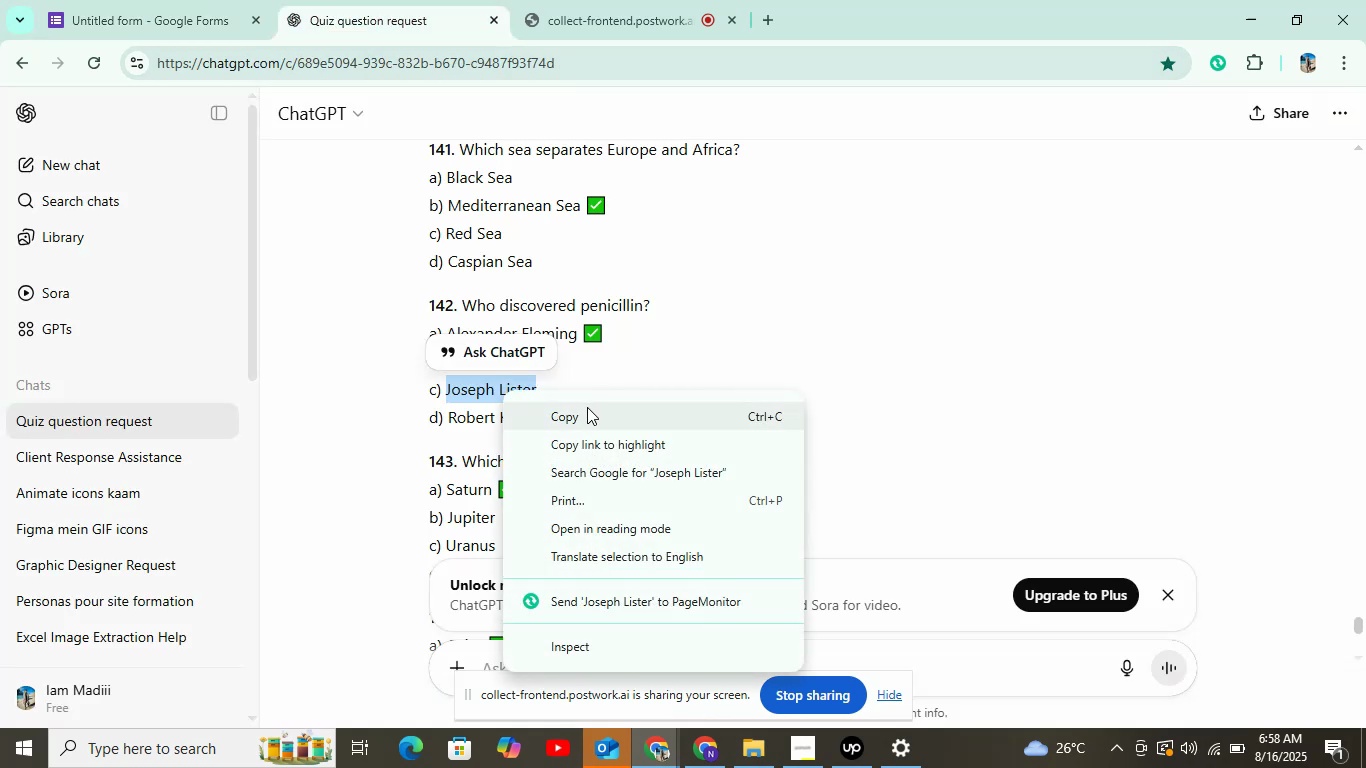 
left_click([587, 407])
 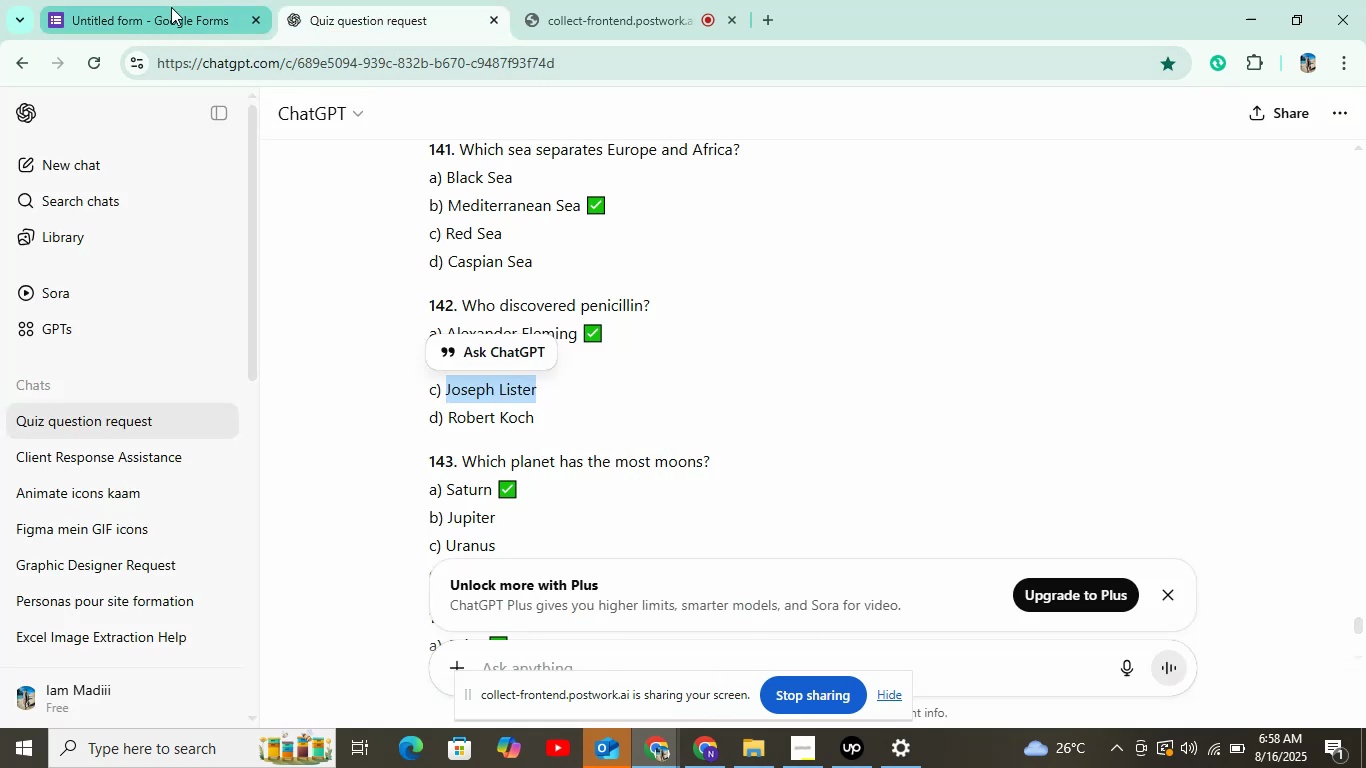 
left_click([171, 7])
 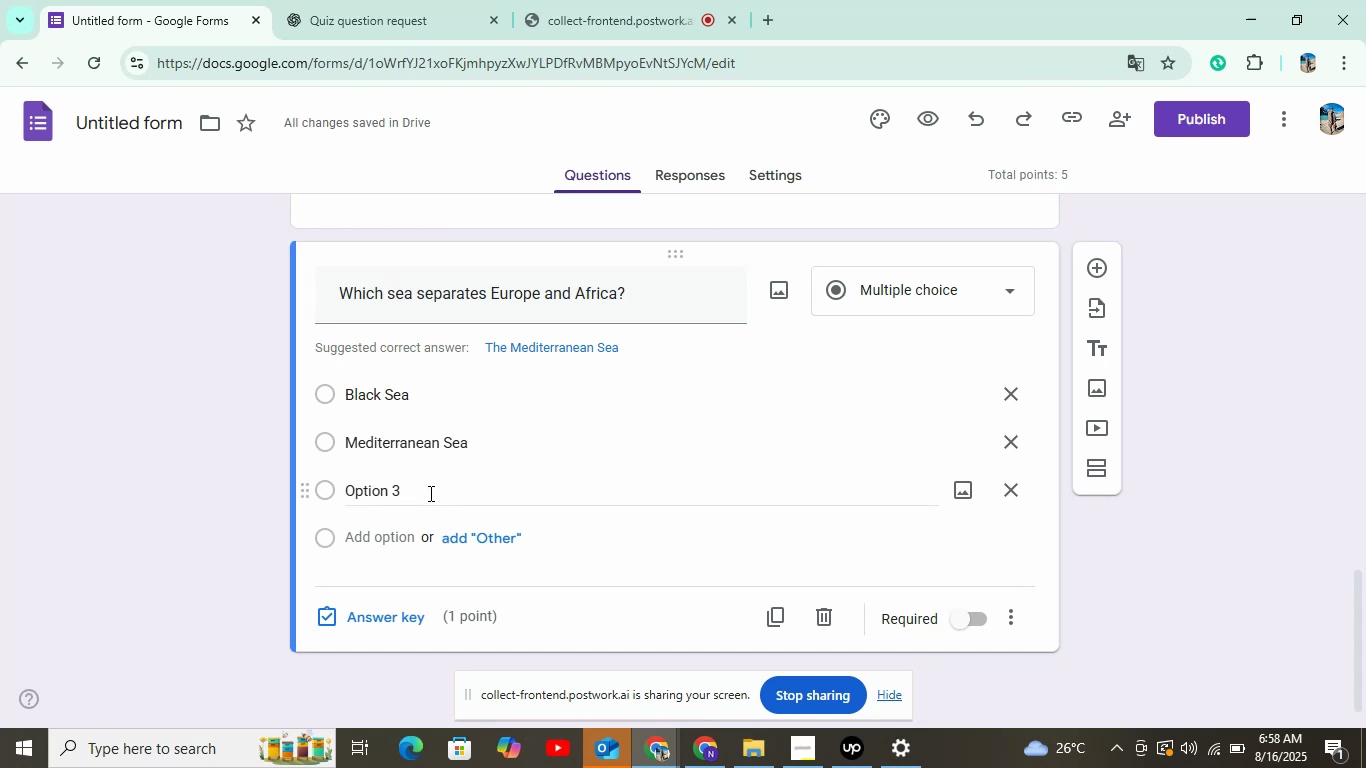 
left_click([429, 493])
 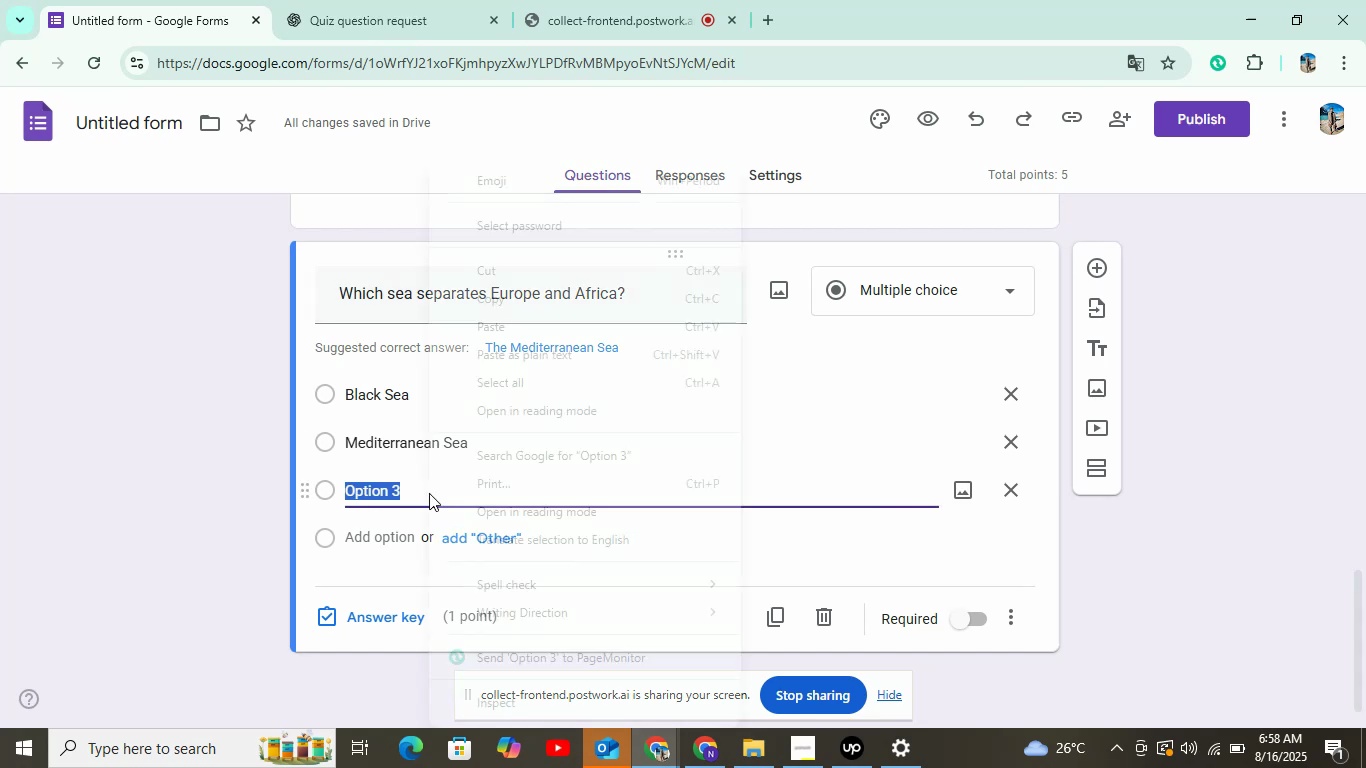 
right_click([429, 493])
 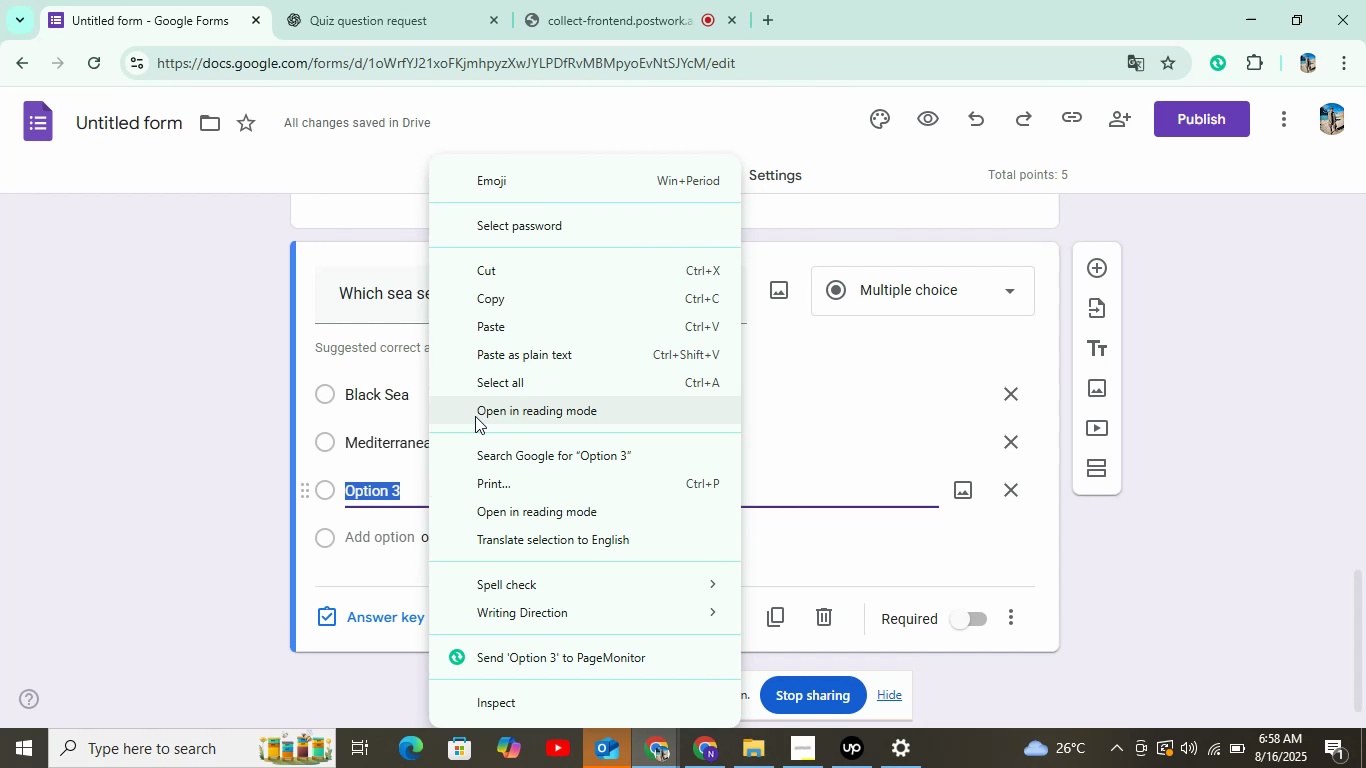 
wait(22.11)
 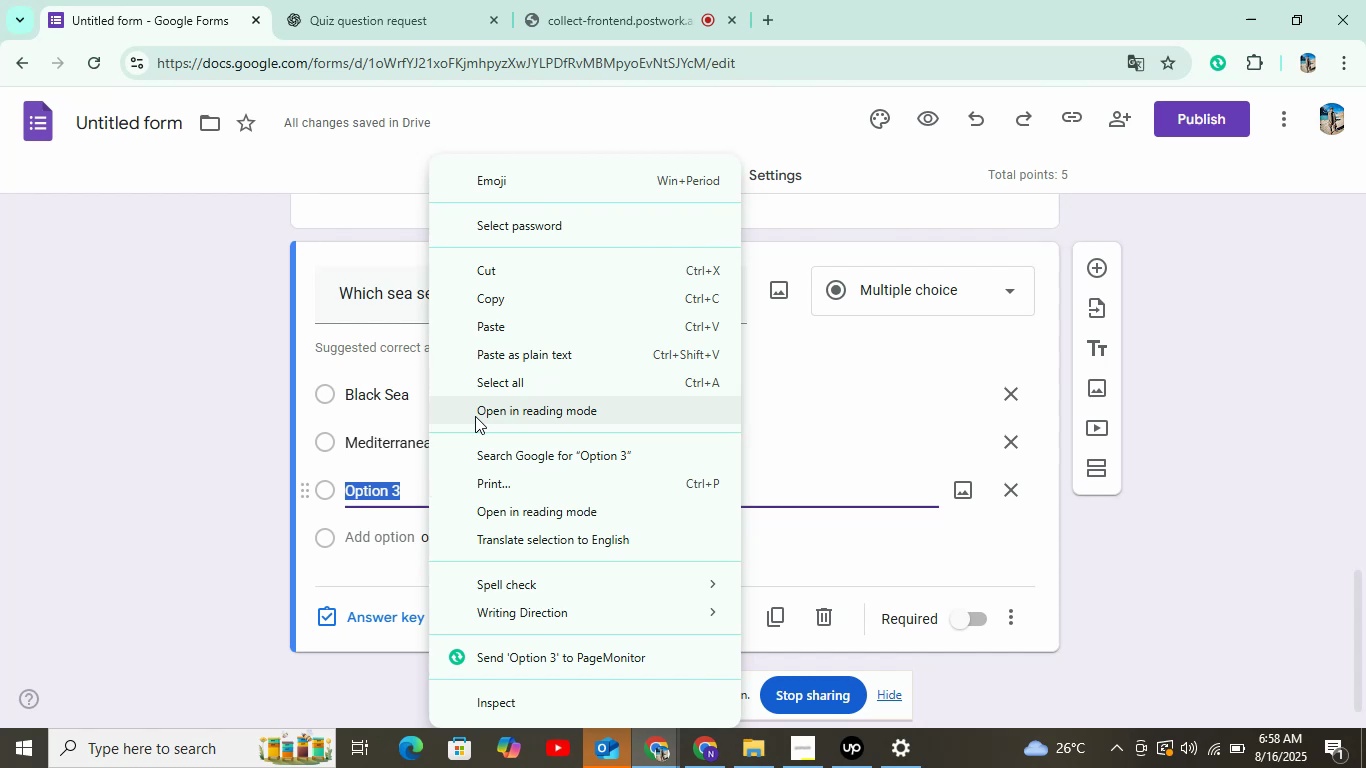 
left_click([535, 308])
 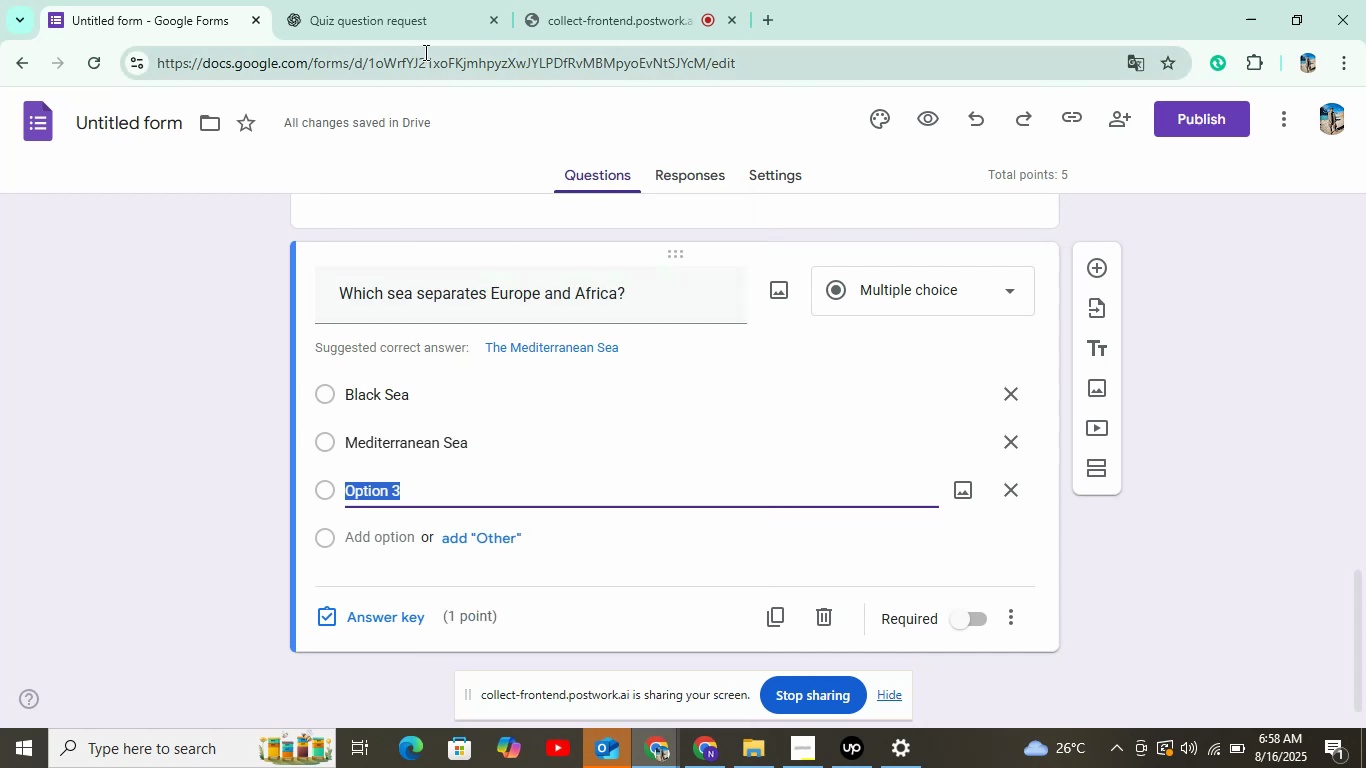 
left_click([417, 35])
 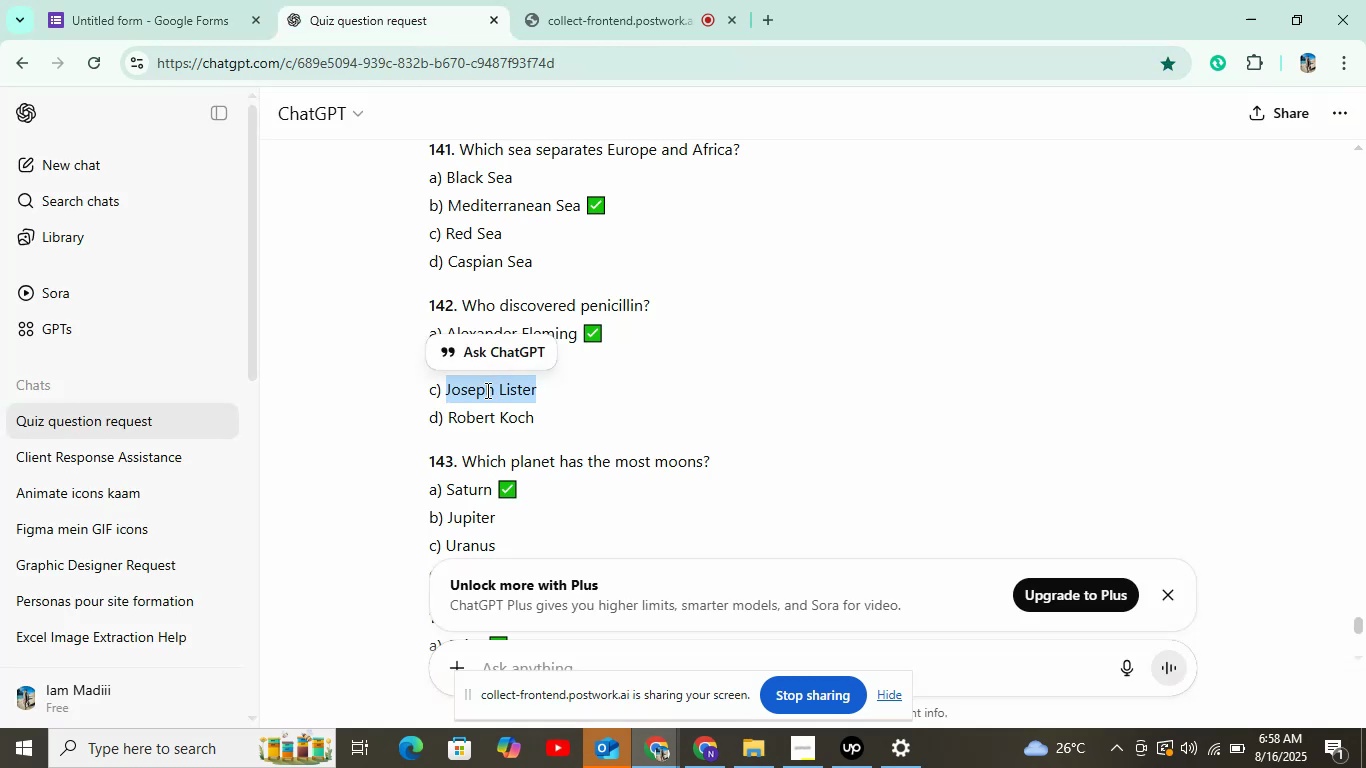 
right_click([486, 389])
 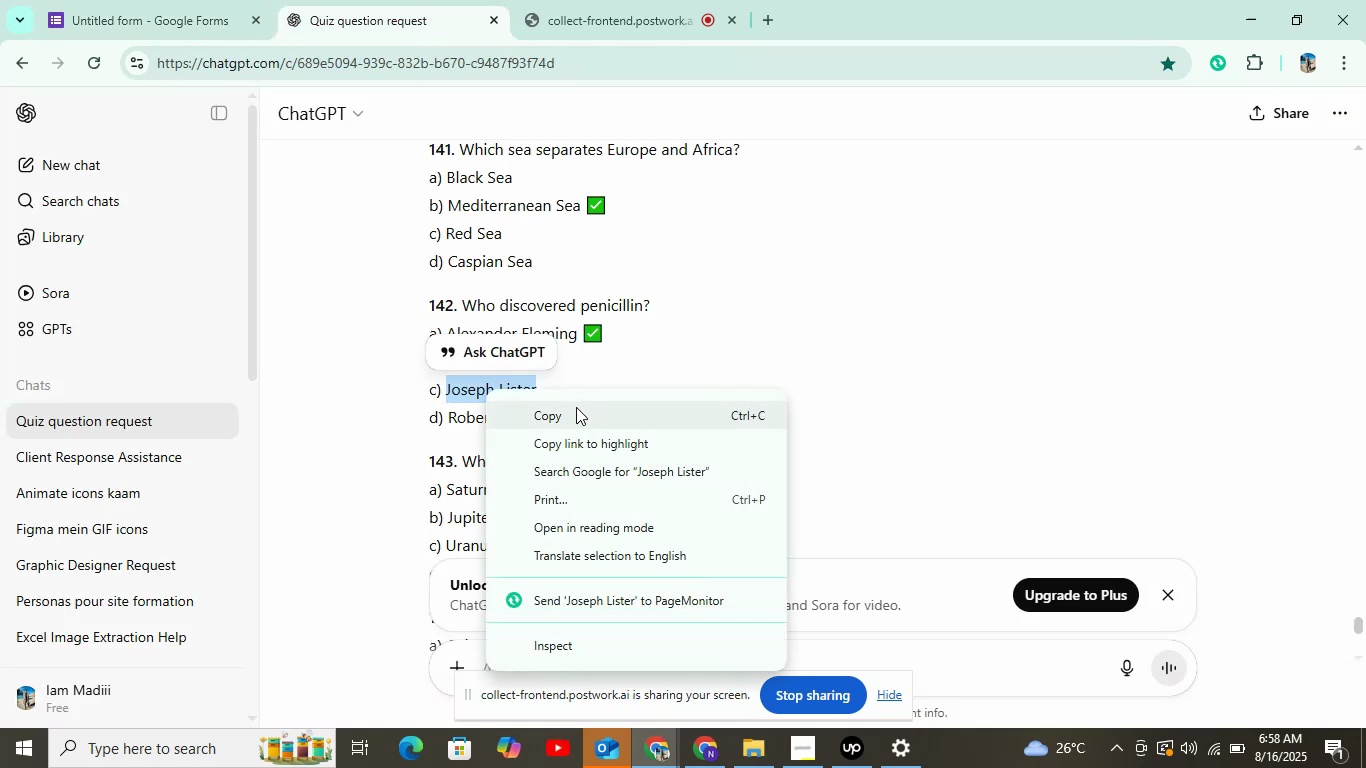 
left_click([576, 407])
 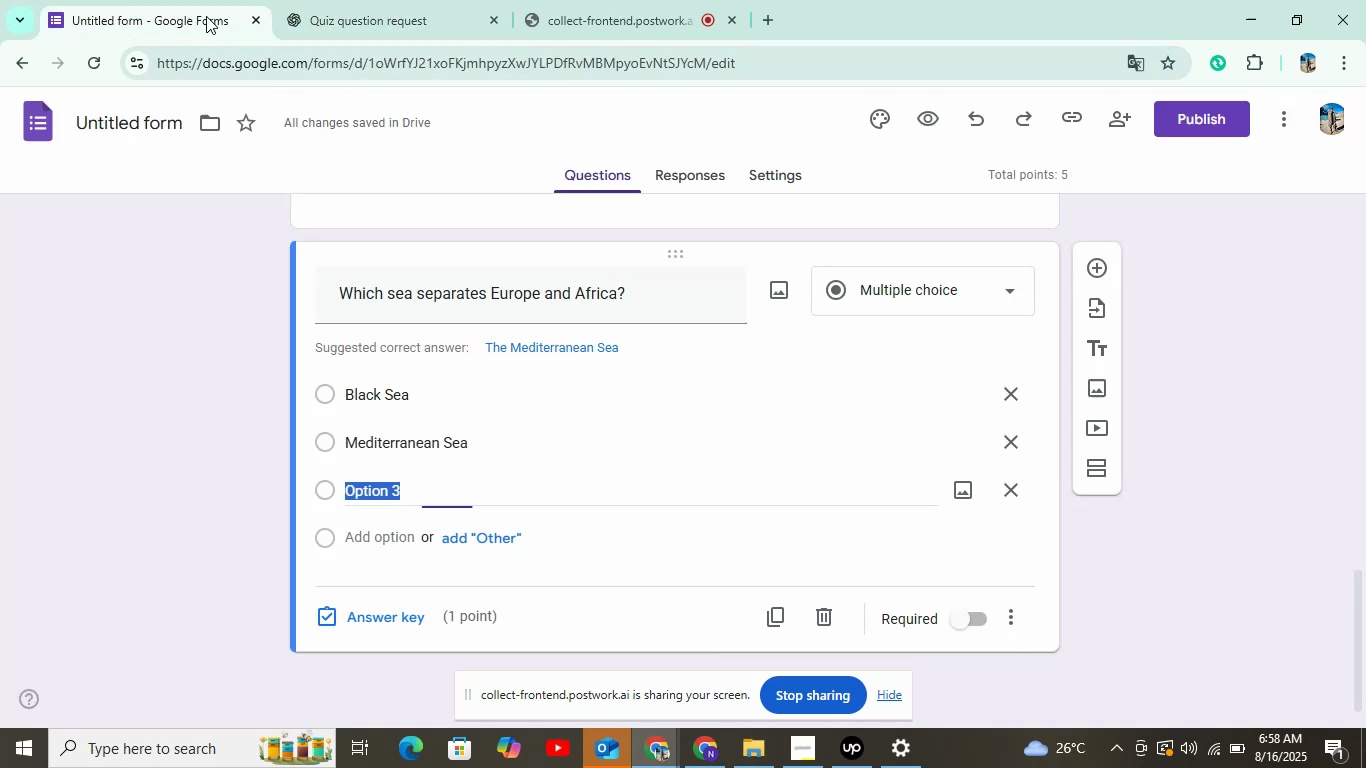 
left_click([196, 0])
 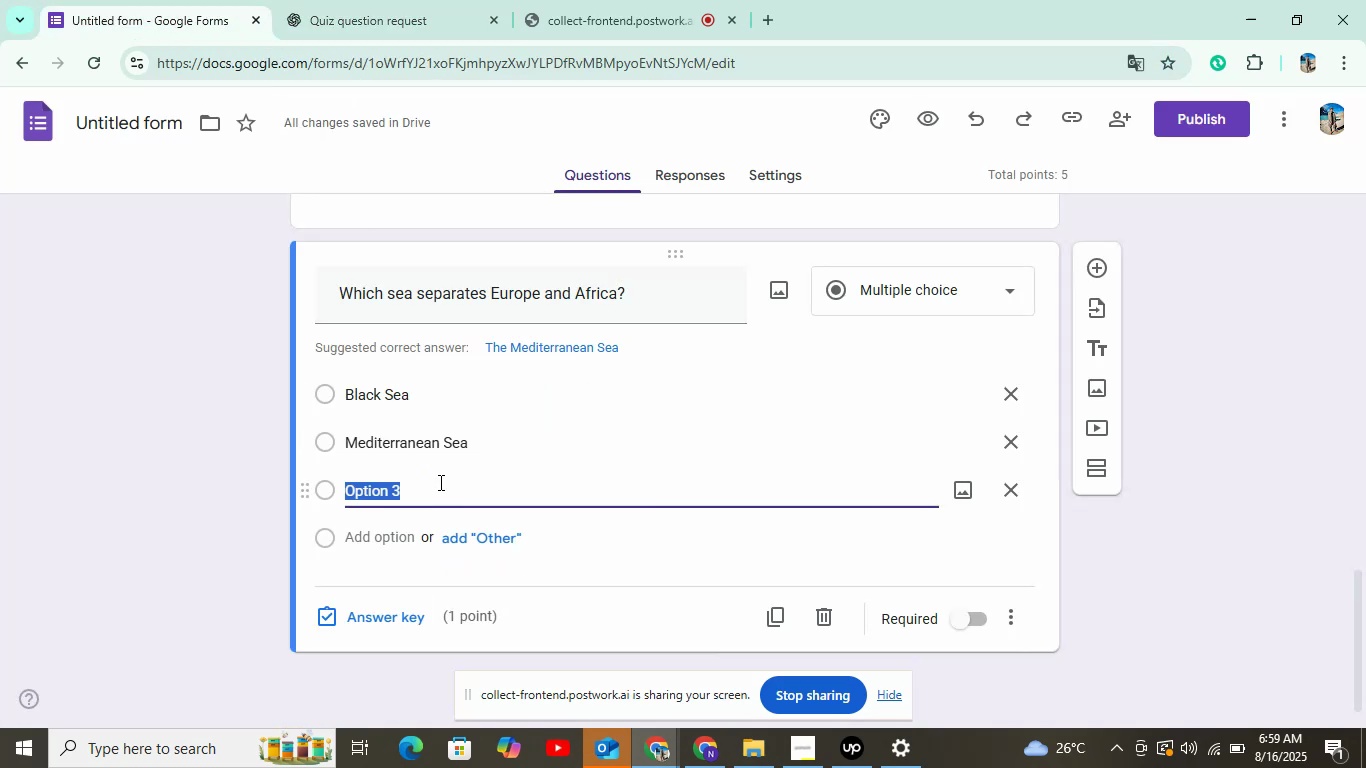 
right_click([439, 482])
 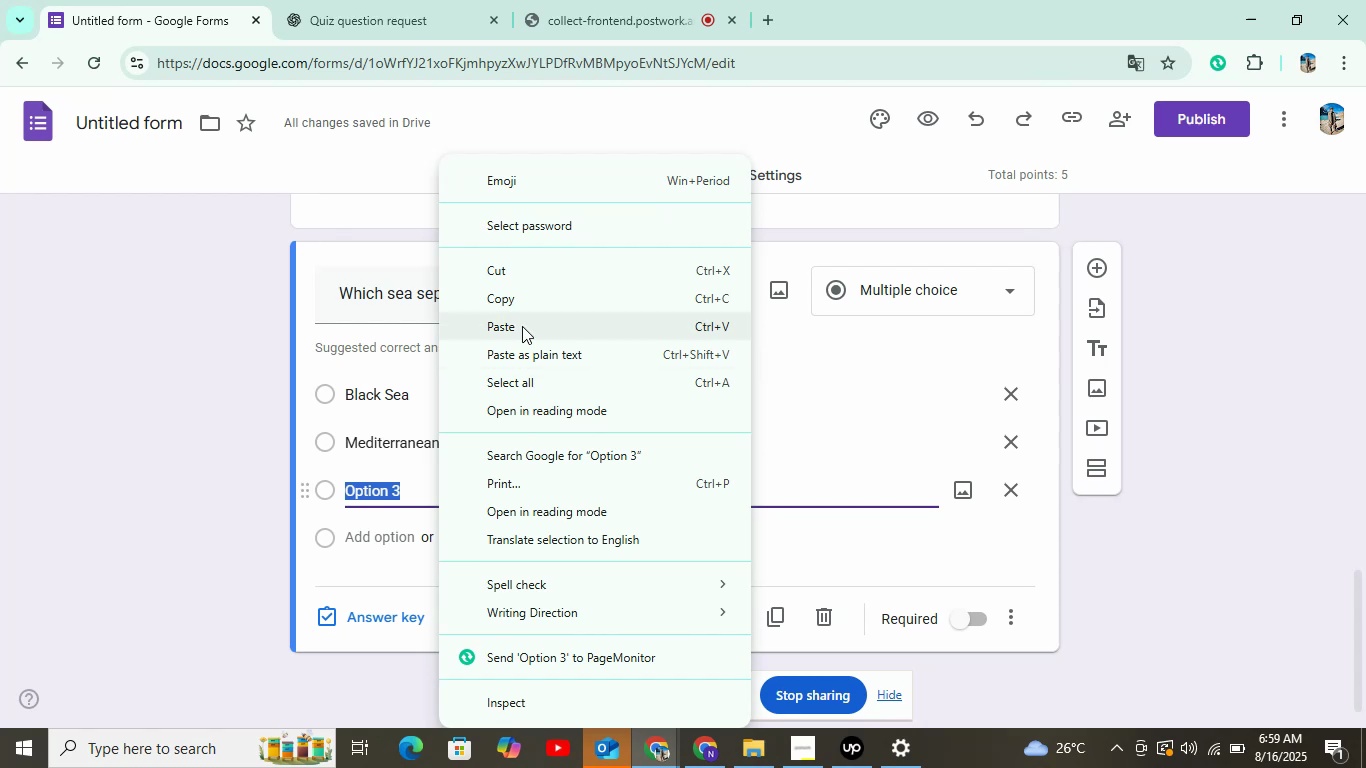 
left_click([522, 326])
 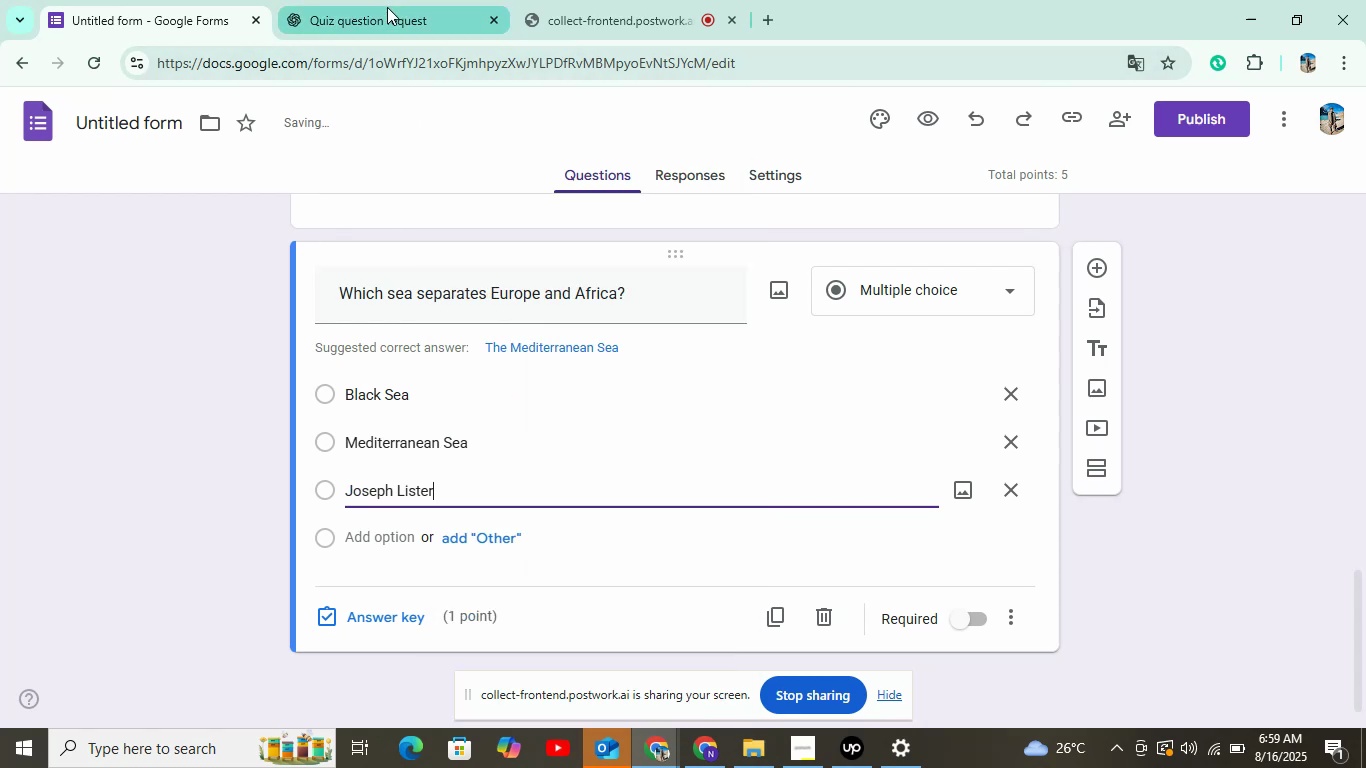 
left_click([387, 7])
 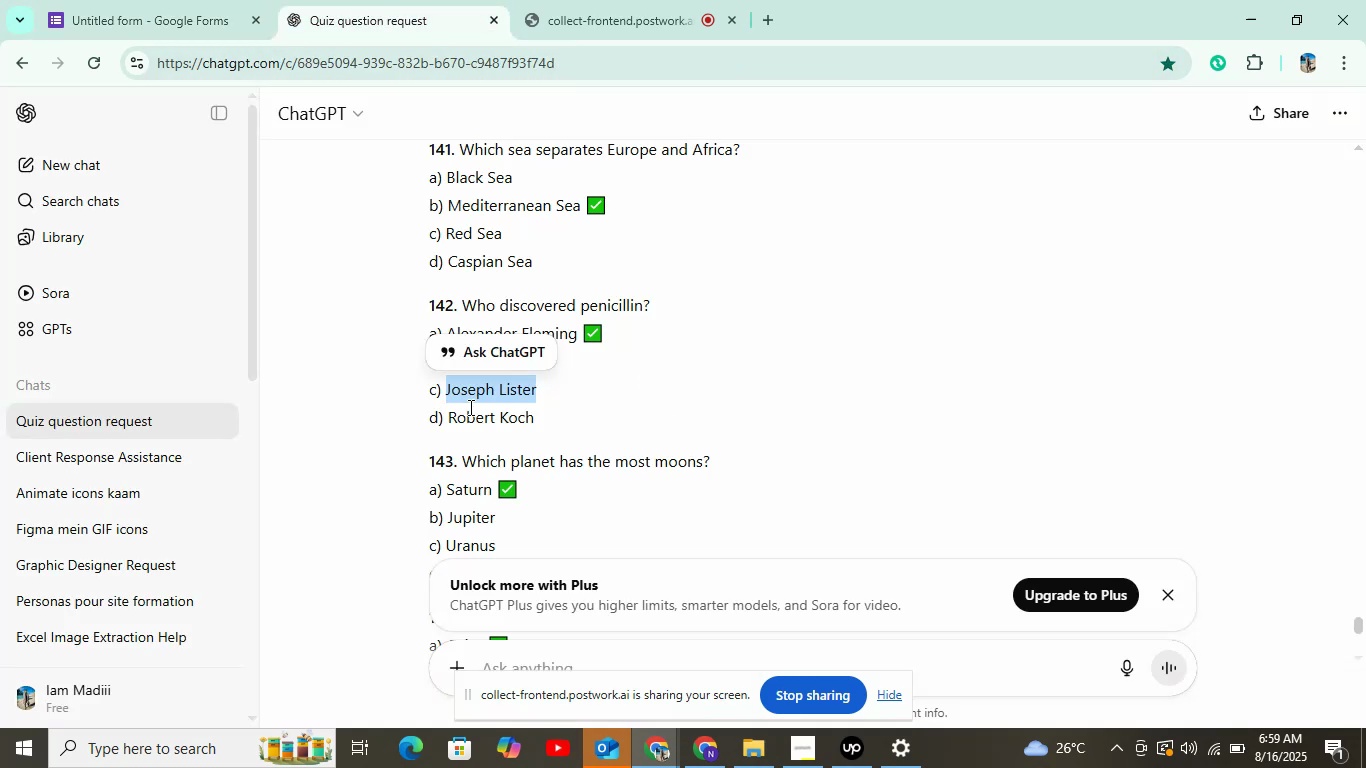 
left_click_drag(start_coordinate=[447, 413], to_coordinate=[561, 420])
 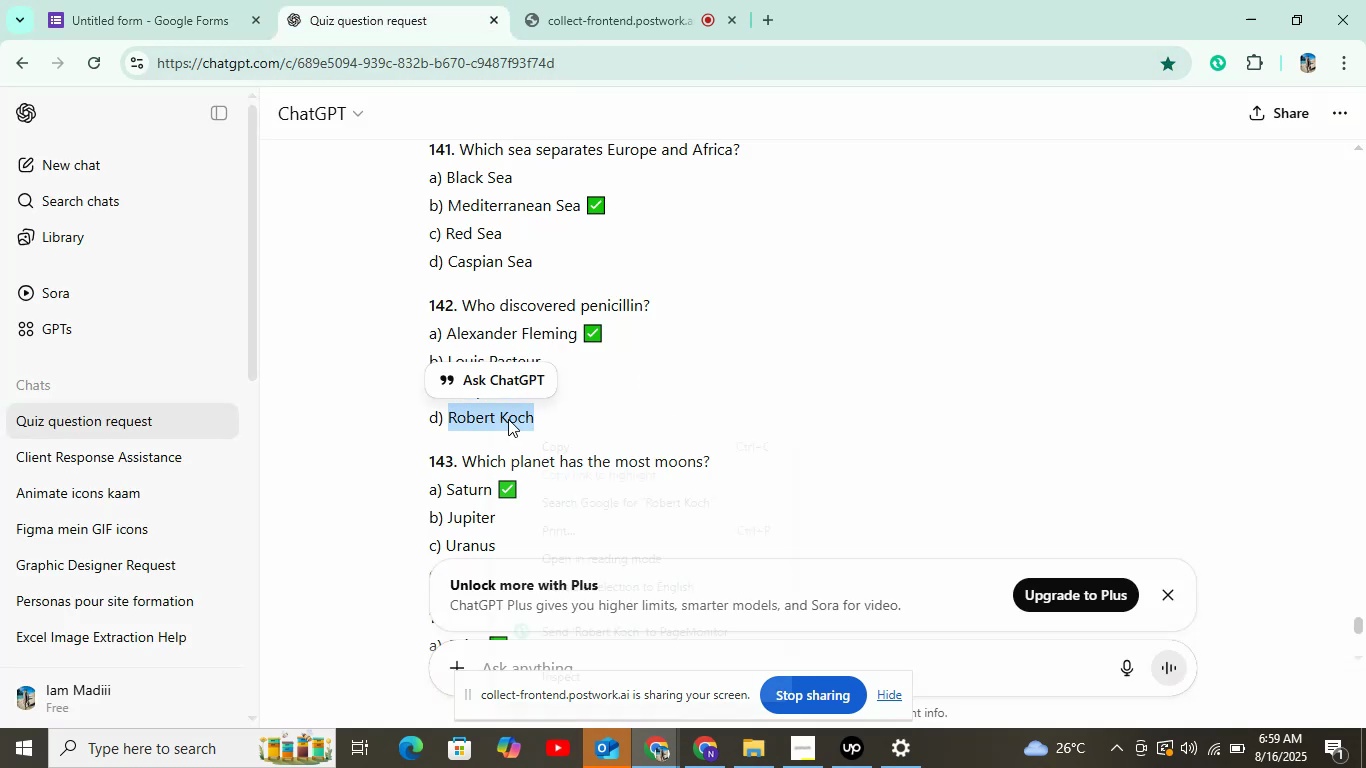 
right_click([494, 420])
 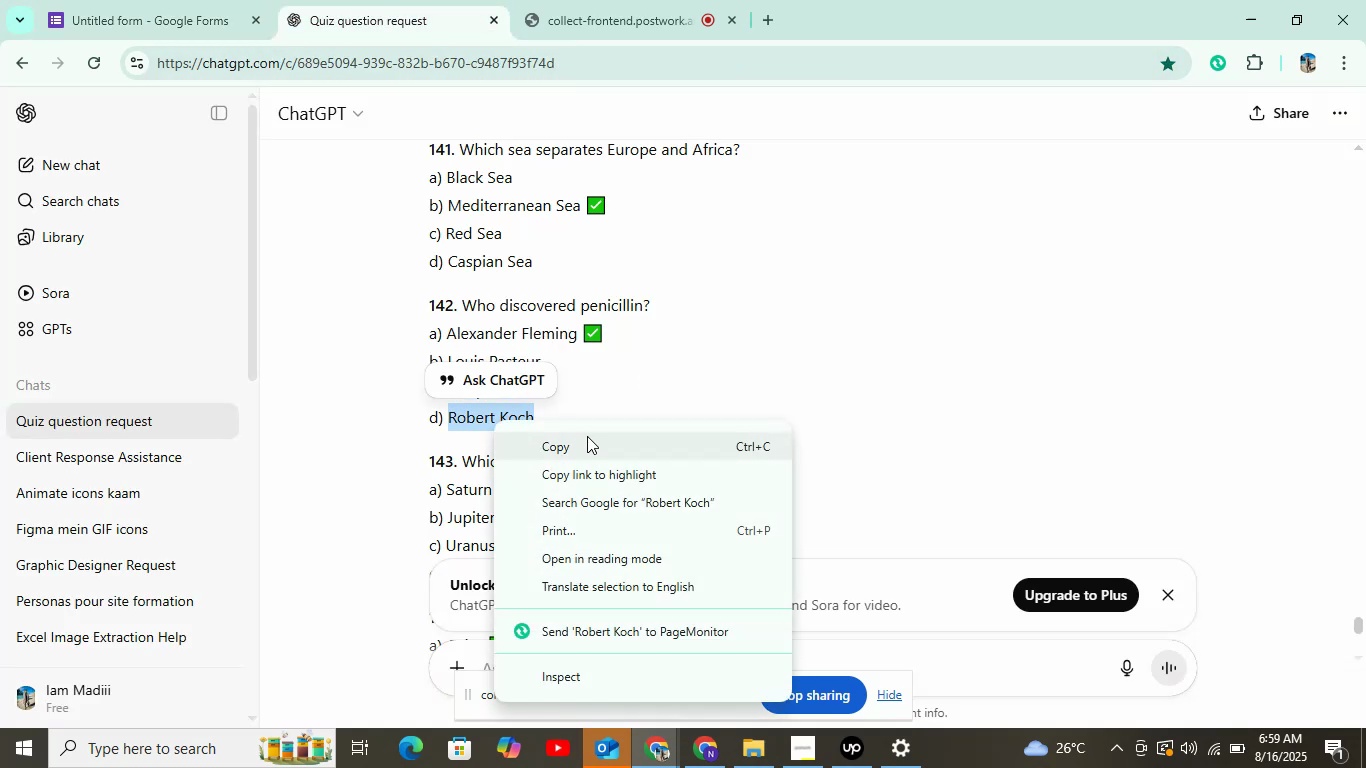 
left_click([587, 436])
 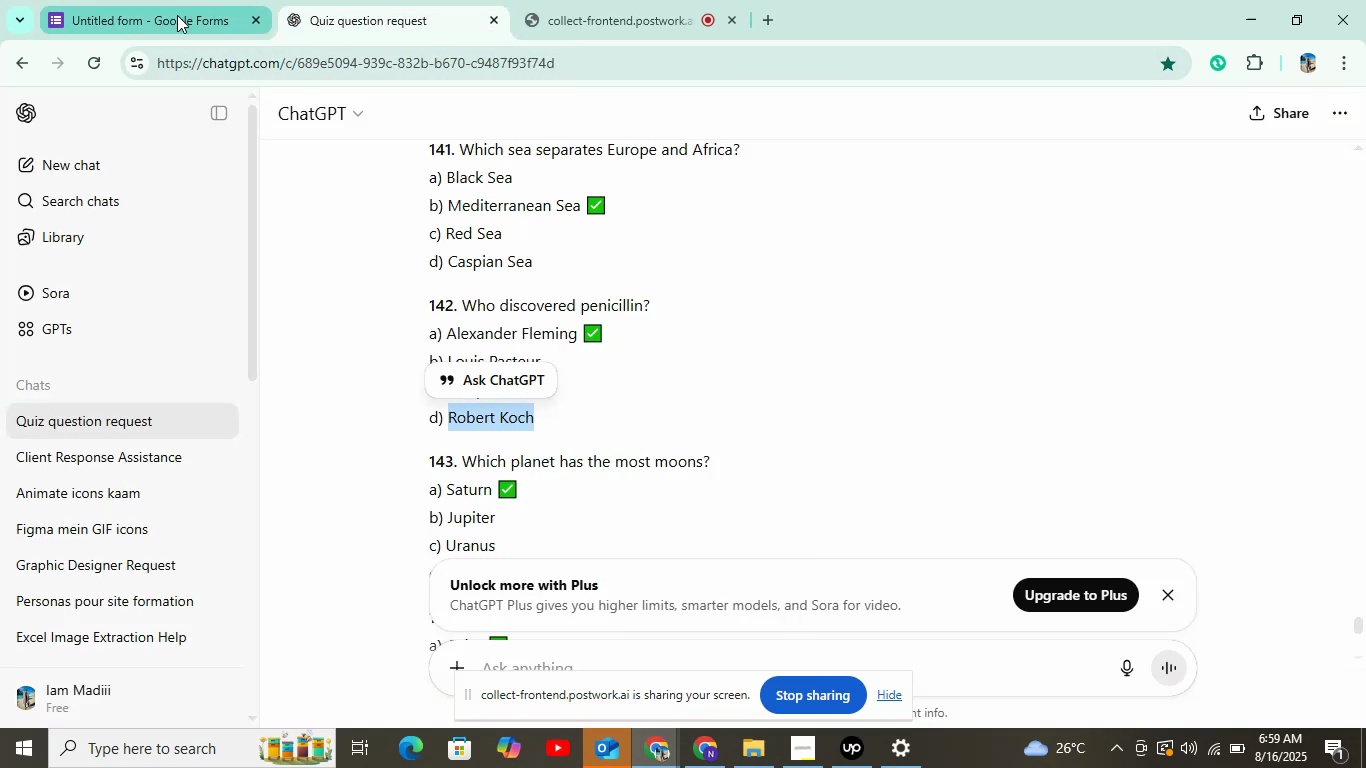 
left_click([177, 15])
 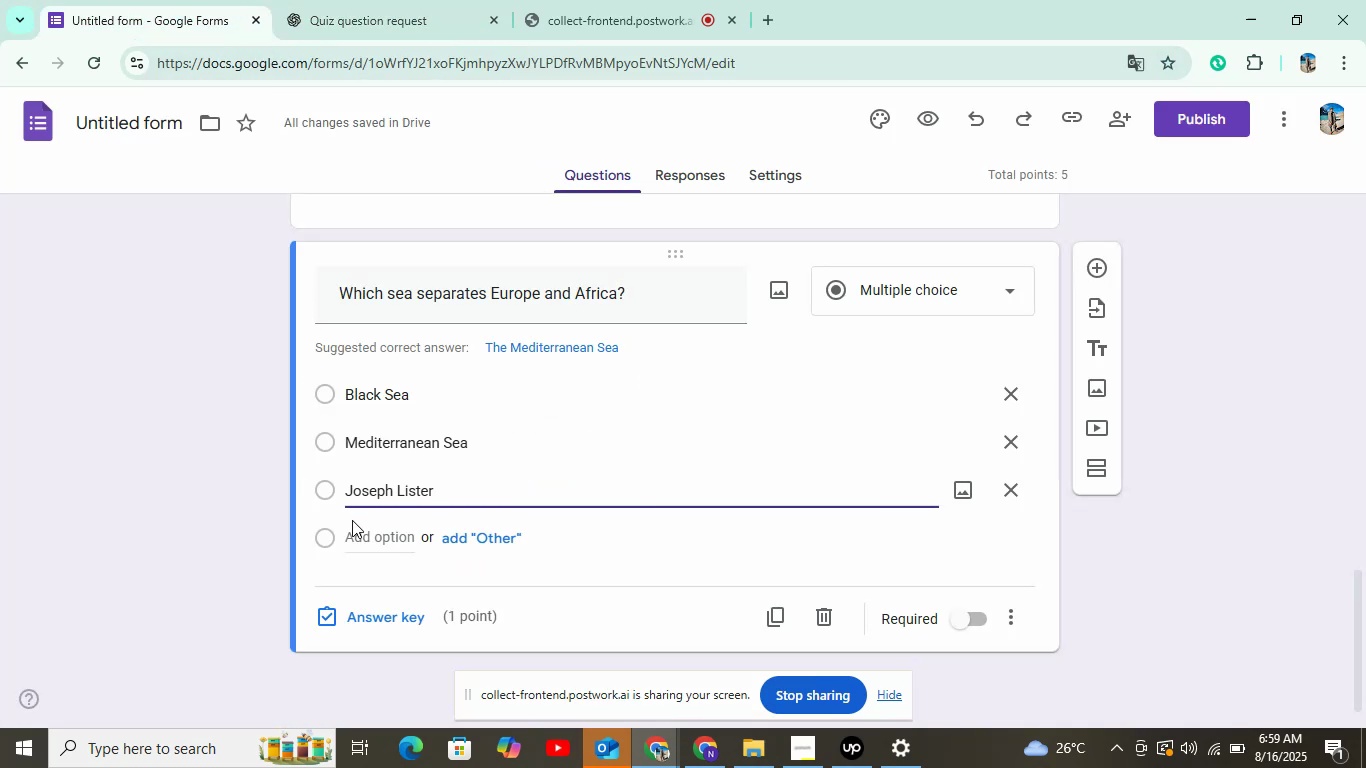 
right_click([352, 520])
 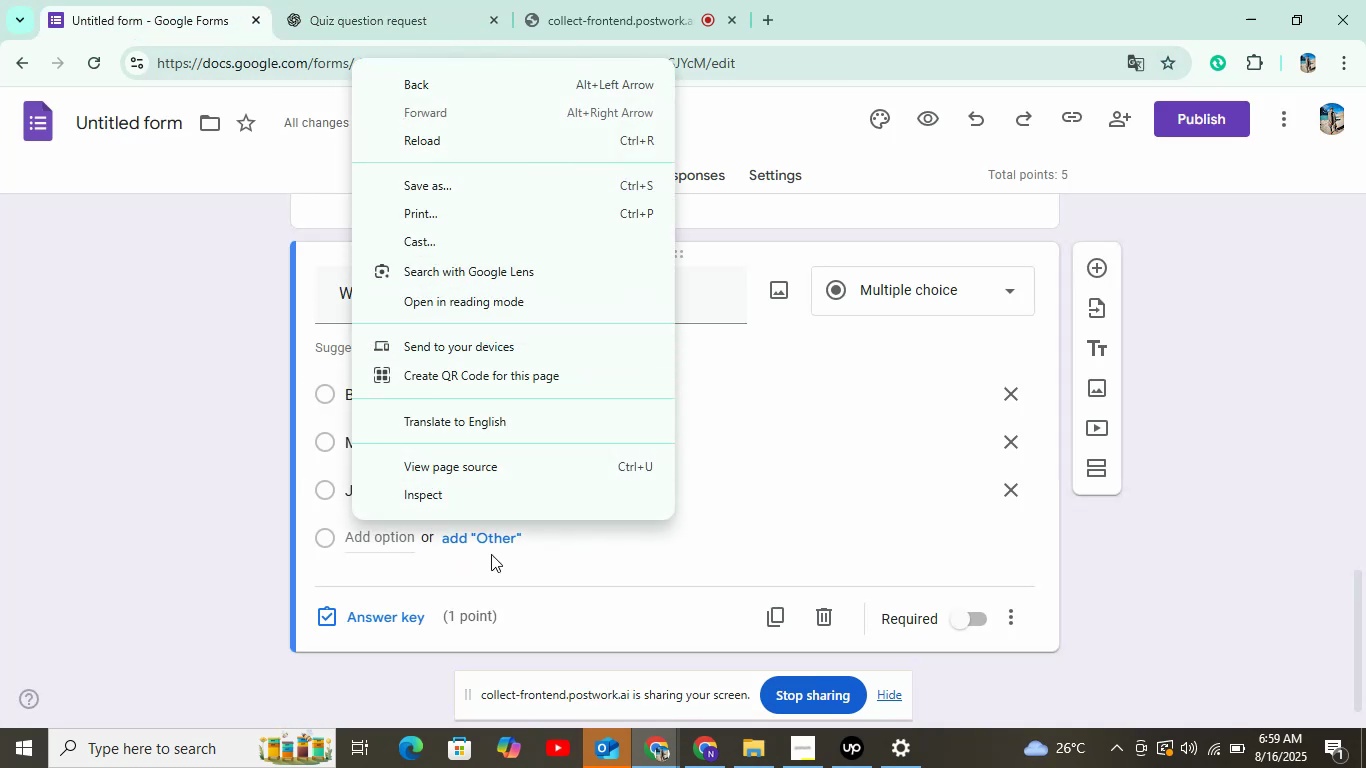 
left_click([475, 558])
 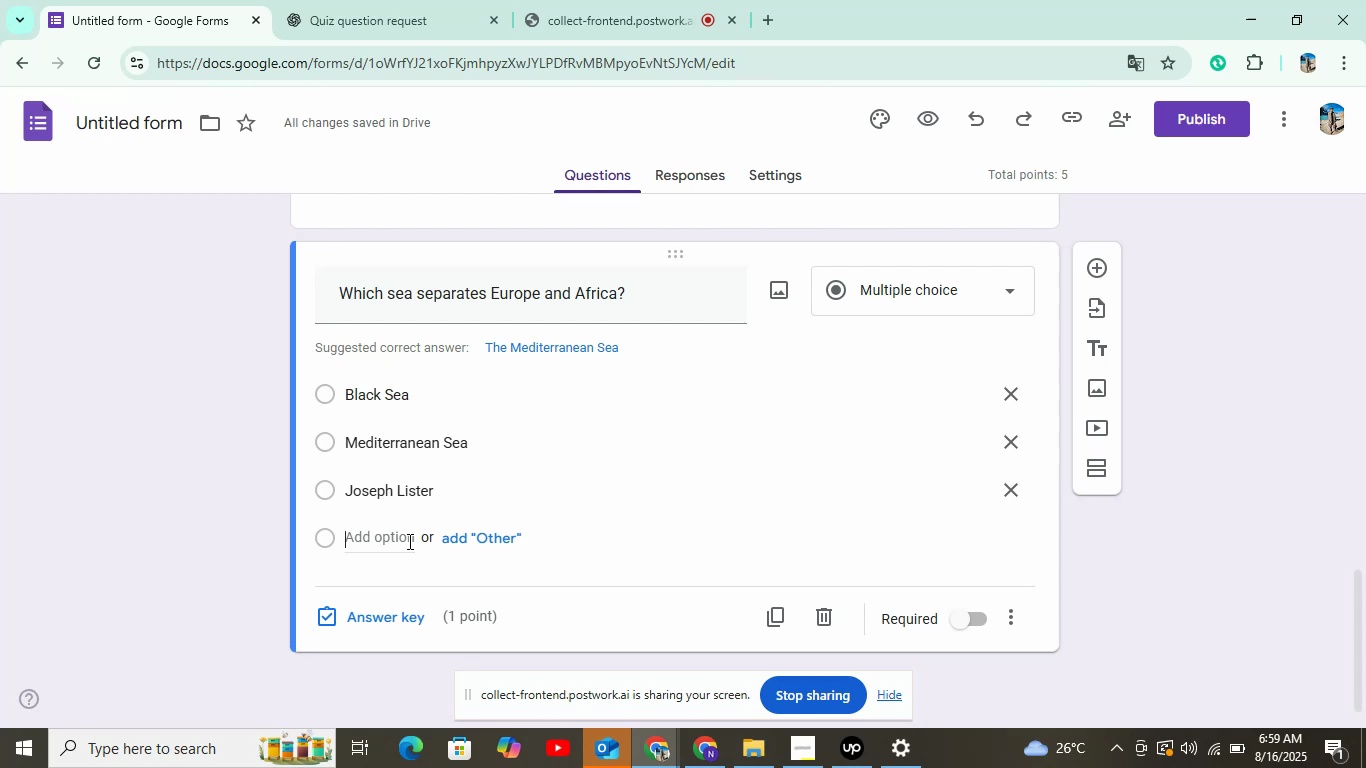 
left_click([408, 541])
 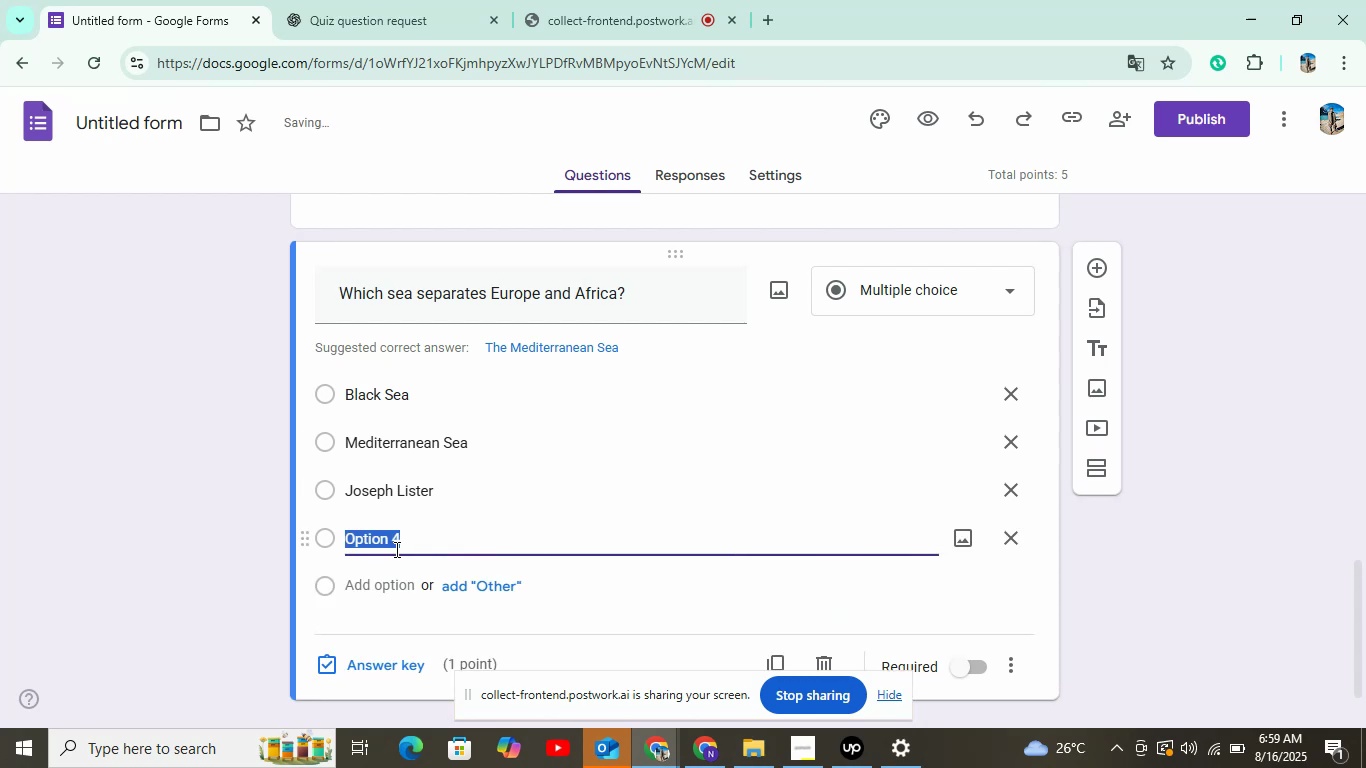 
right_click([395, 549])
 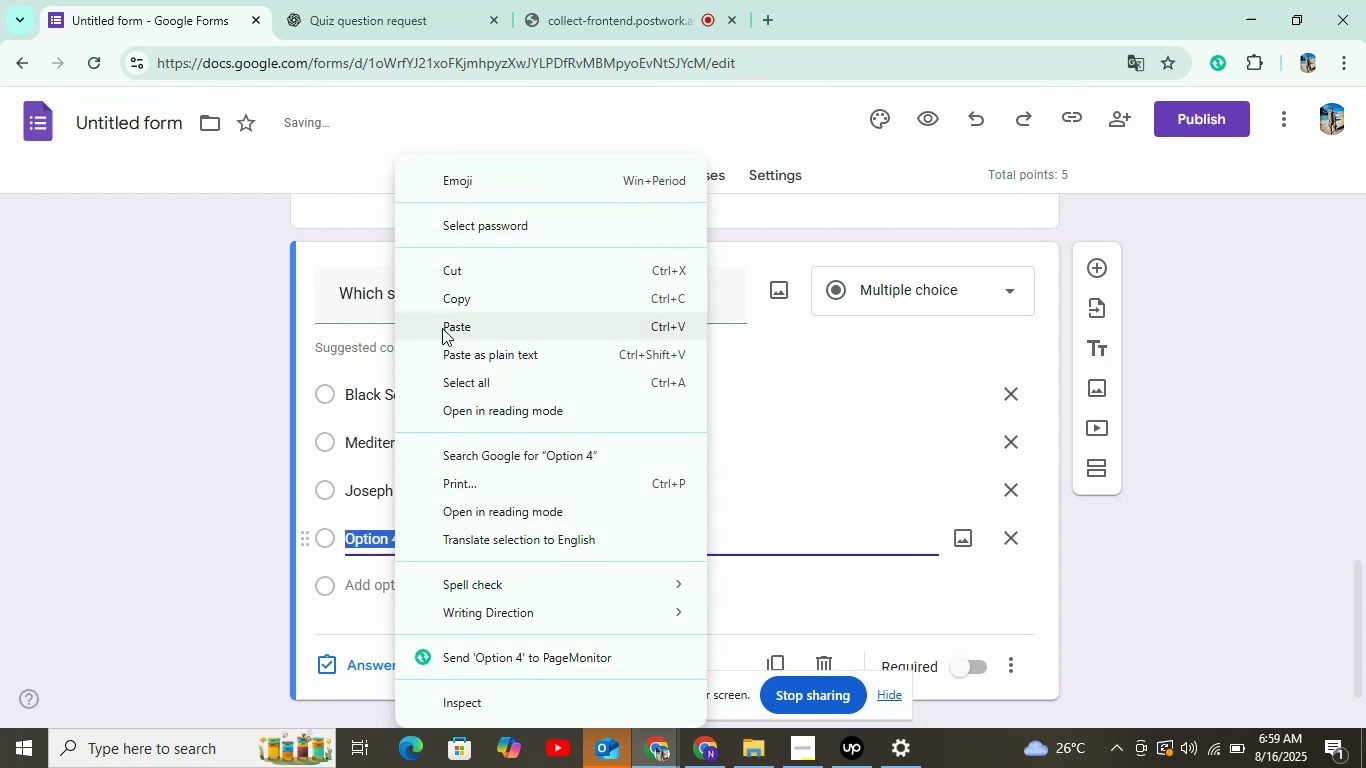 
left_click([442, 328])
 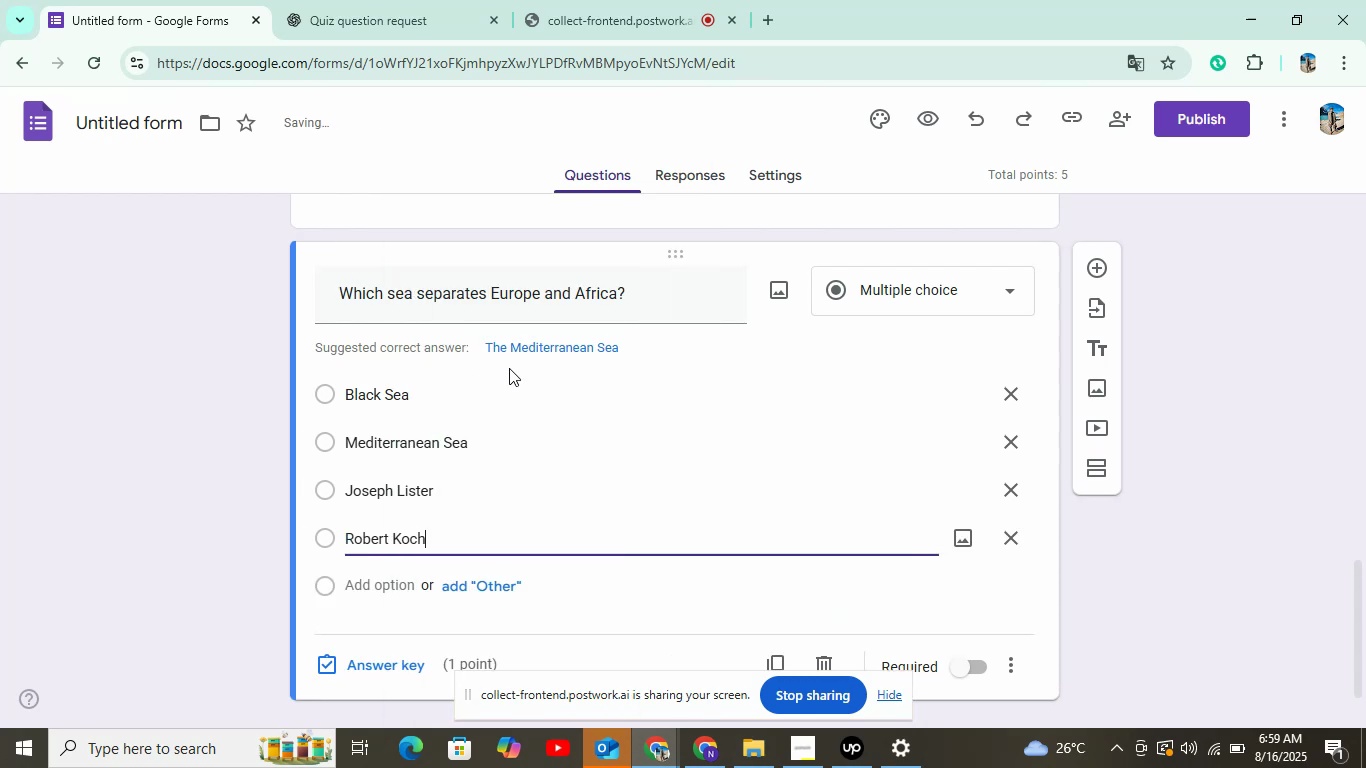 
scroll: coordinate [509, 368], scroll_direction: down, amount: 2.0
 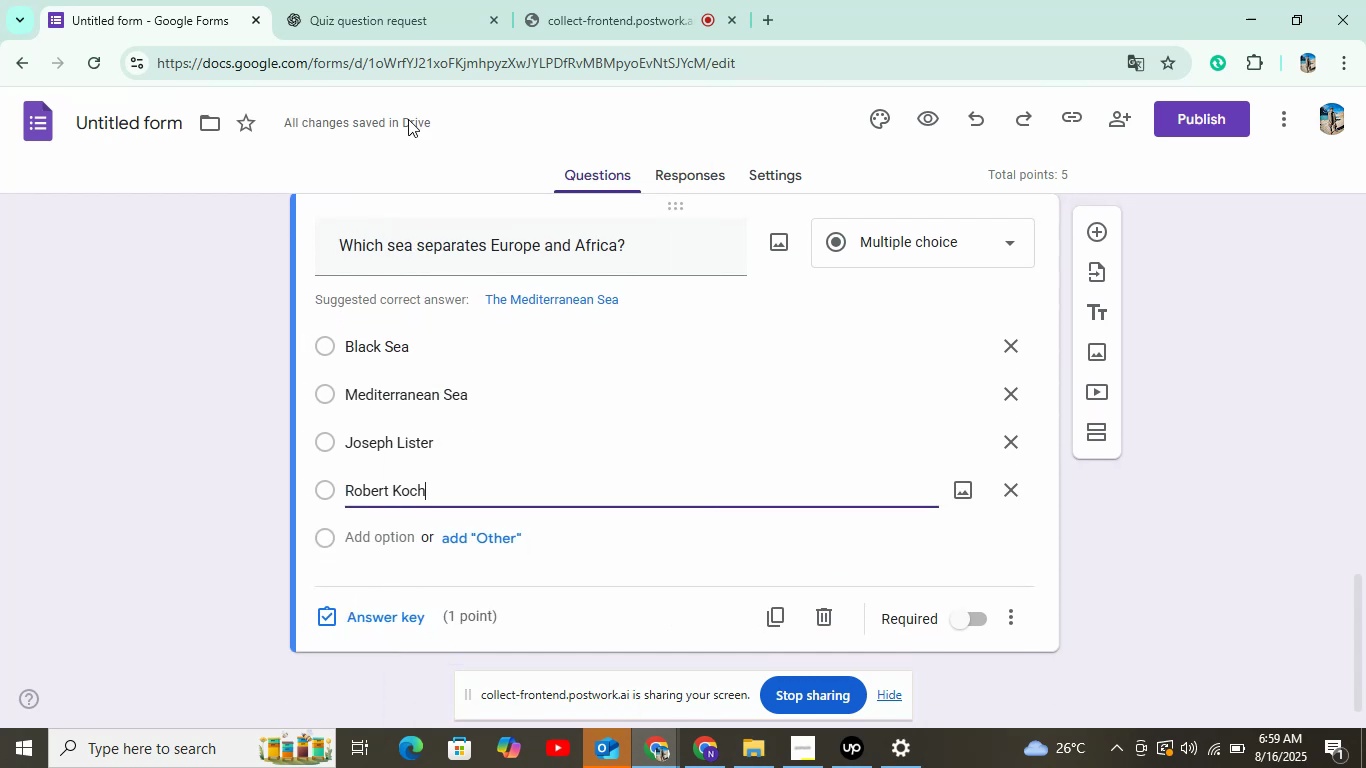 
left_click([364, 4])
 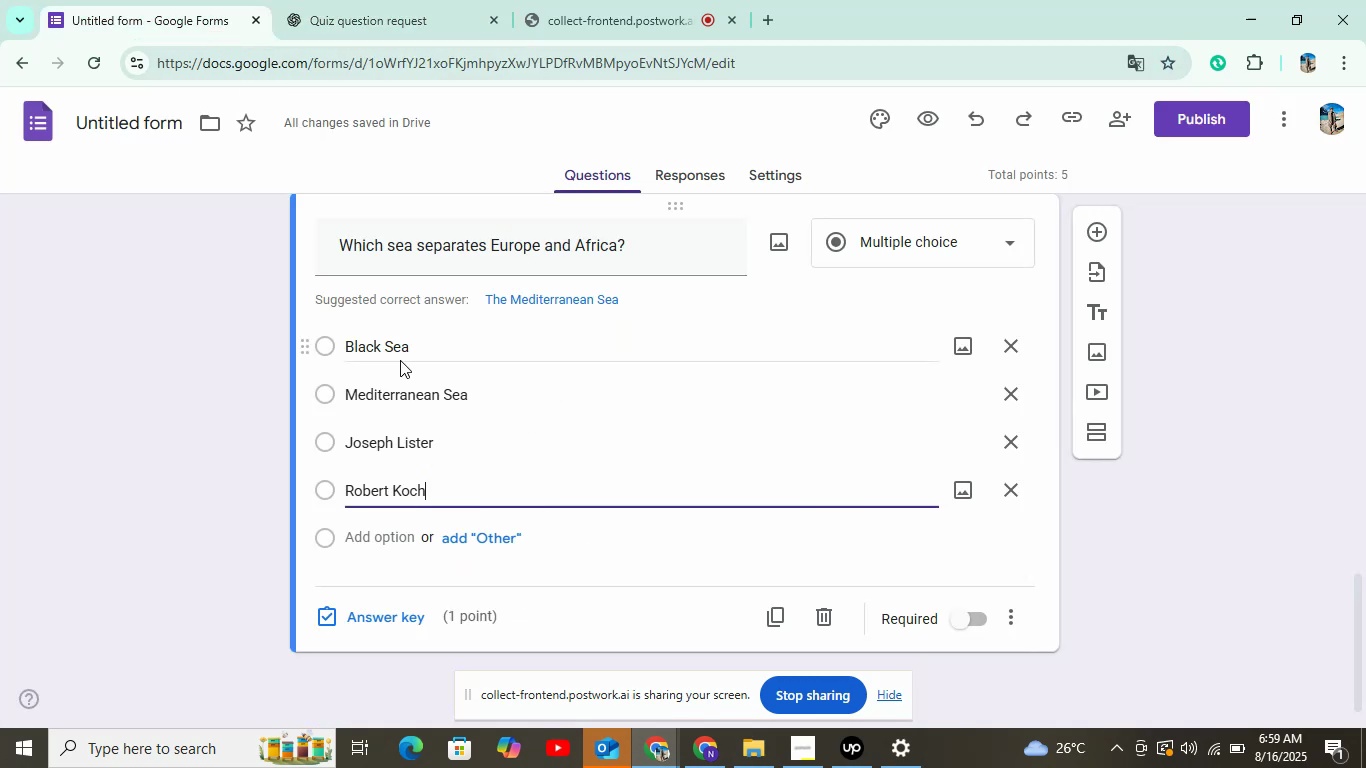 
left_click([334, 384])
 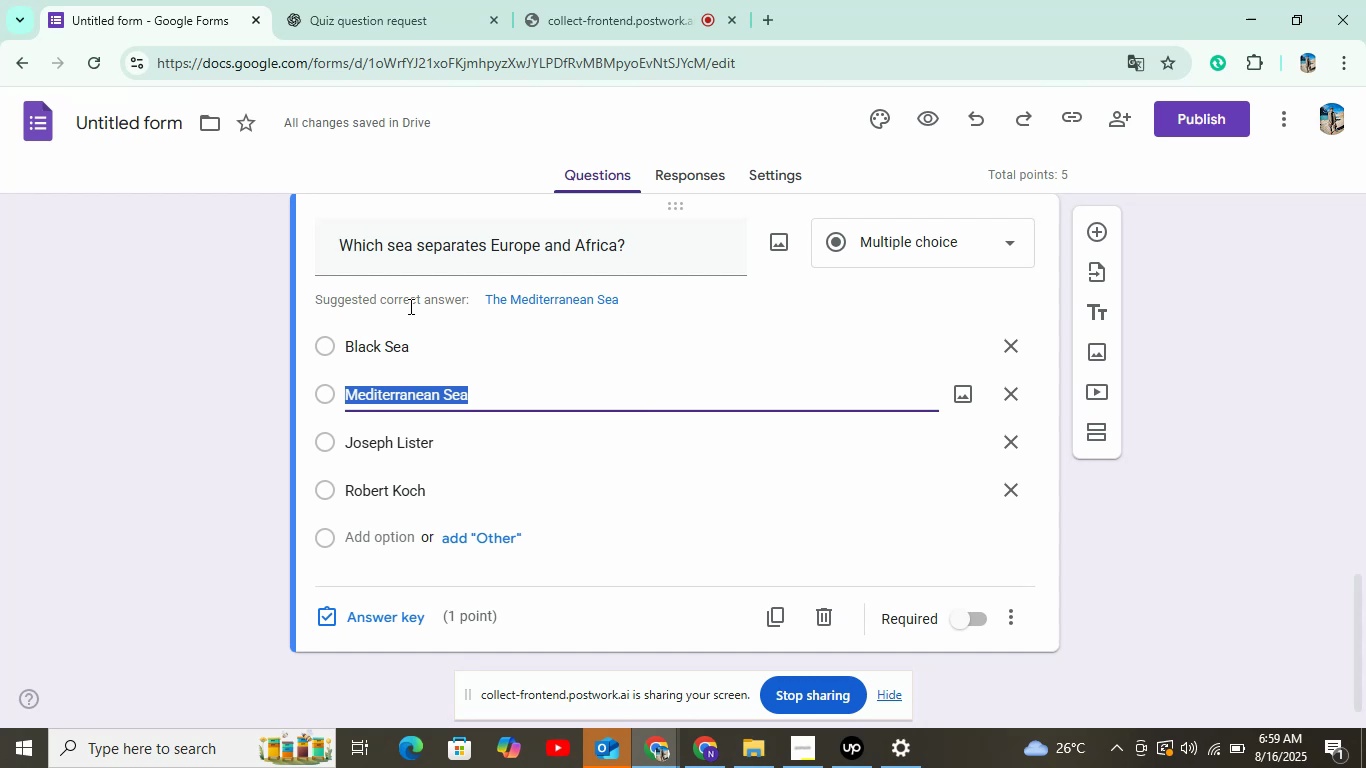 
wait(8.34)
 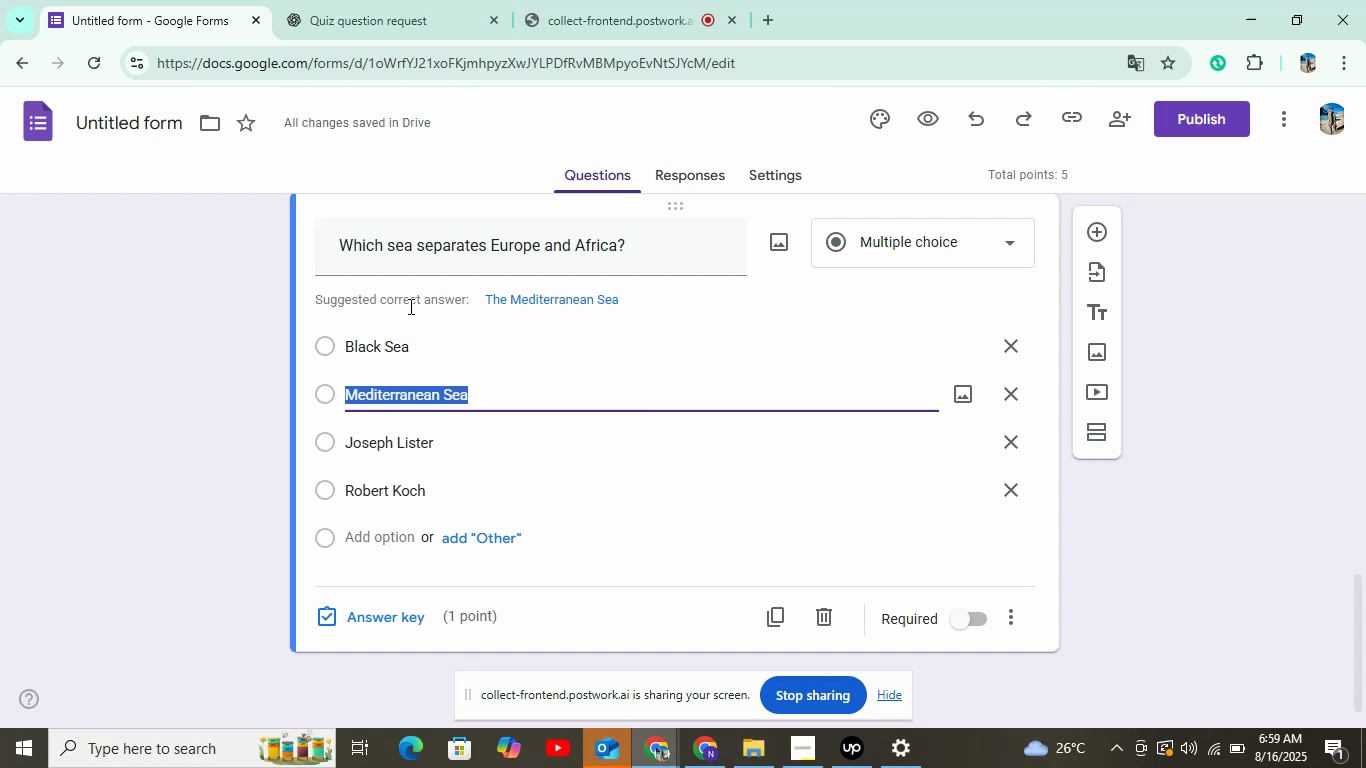 
left_click([970, 627])
 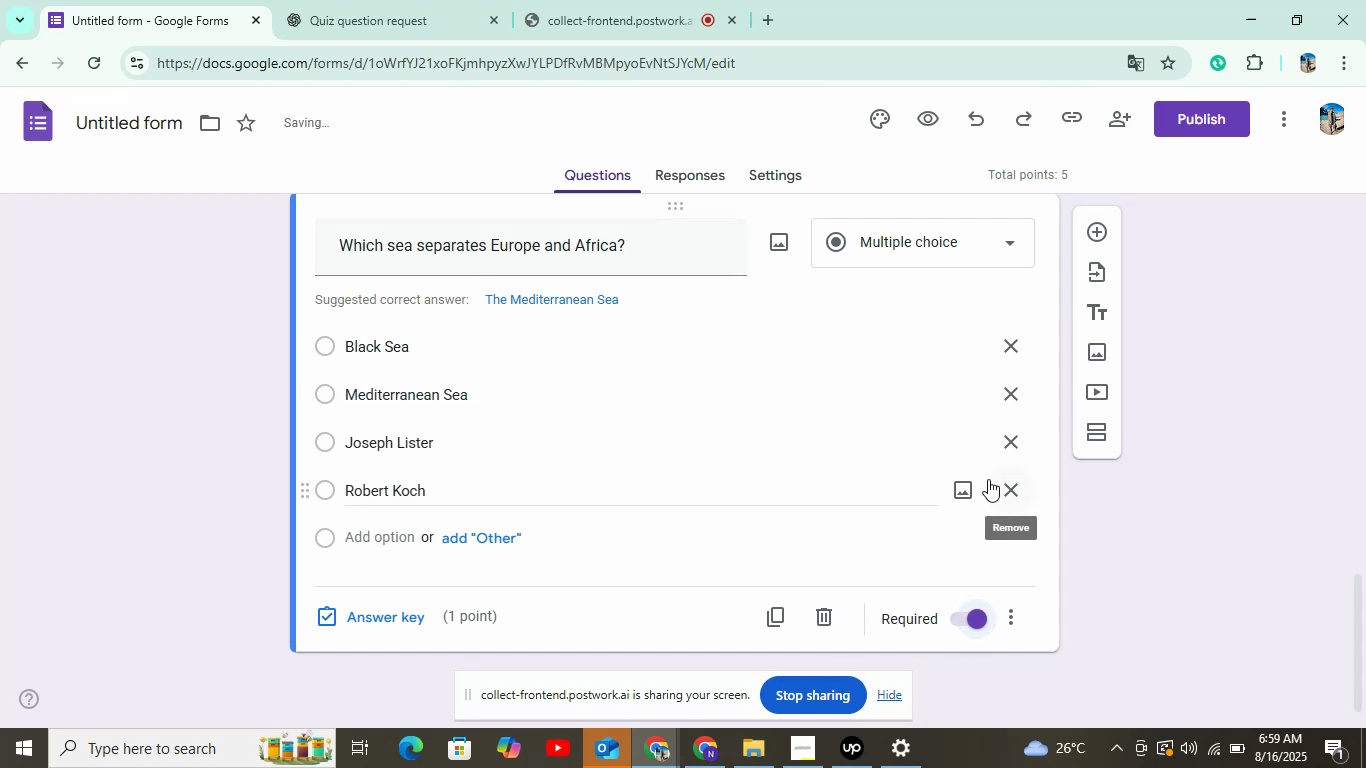 
scroll: coordinate [988, 479], scroll_direction: down, amount: 1.0
 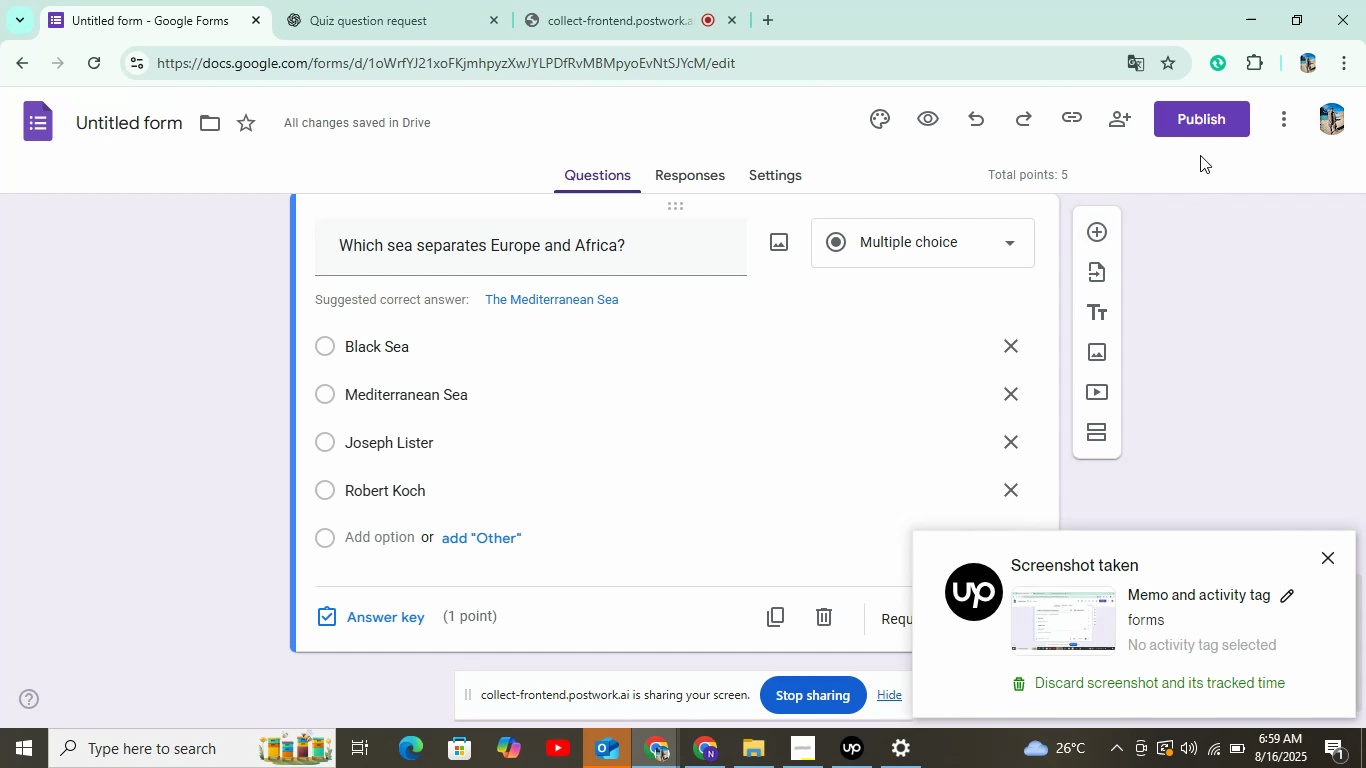 
left_click([1198, 130])
 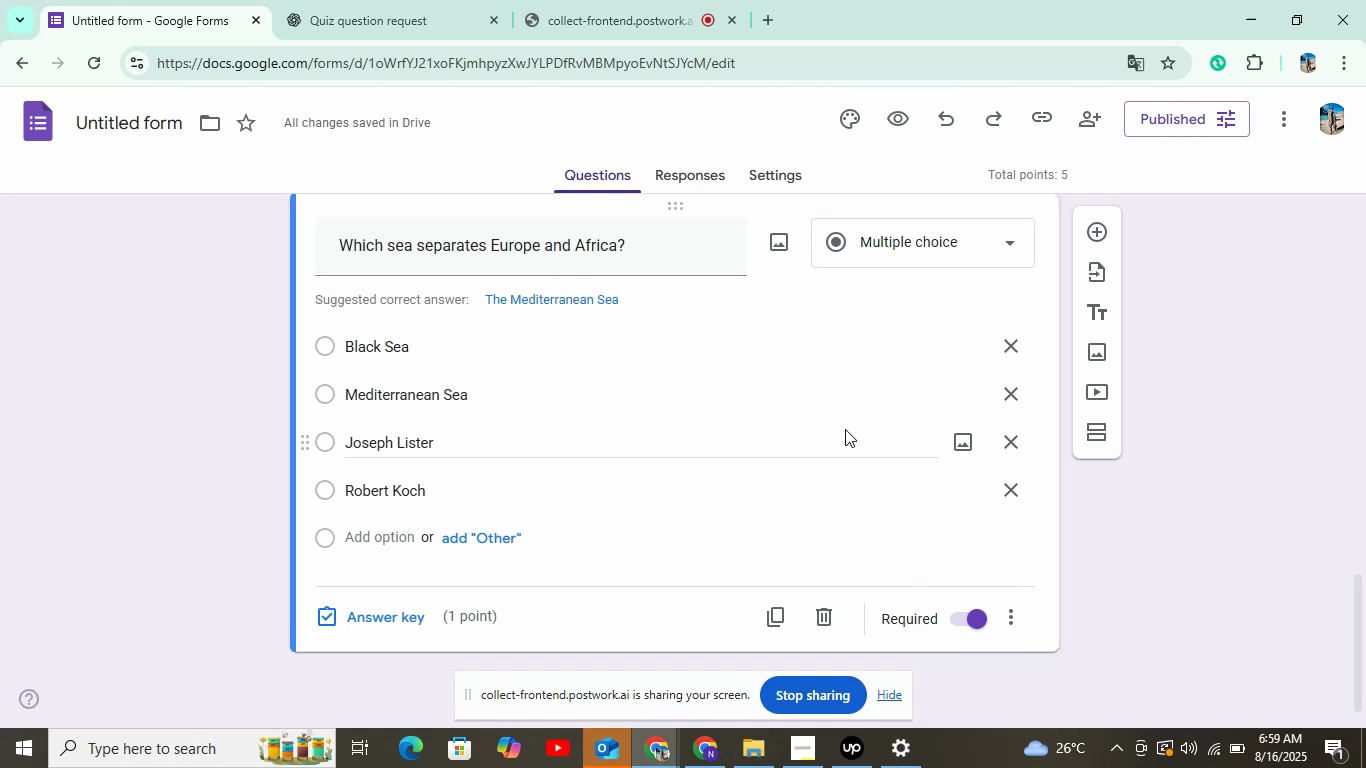 